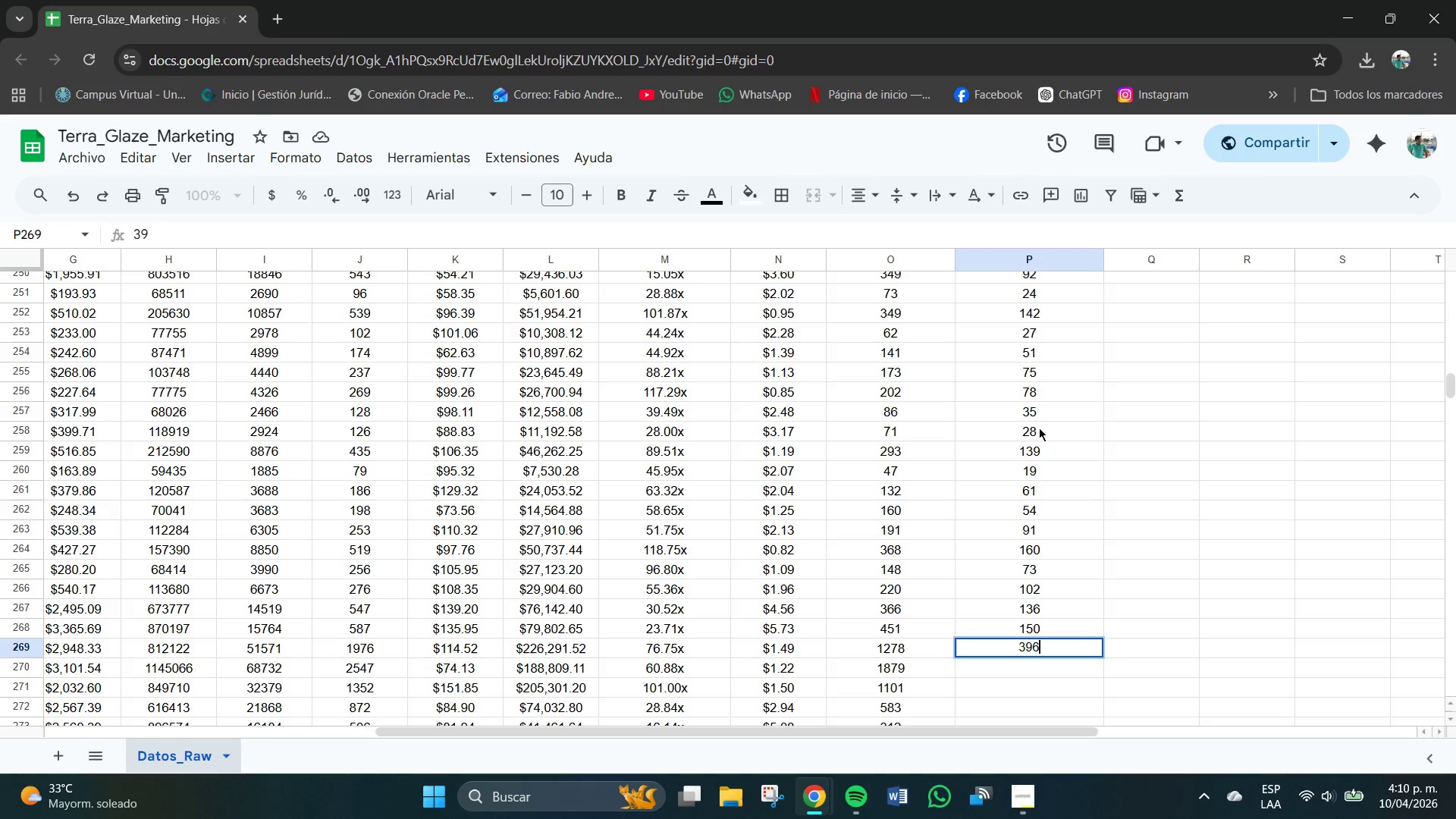 
key(Numpad6)
 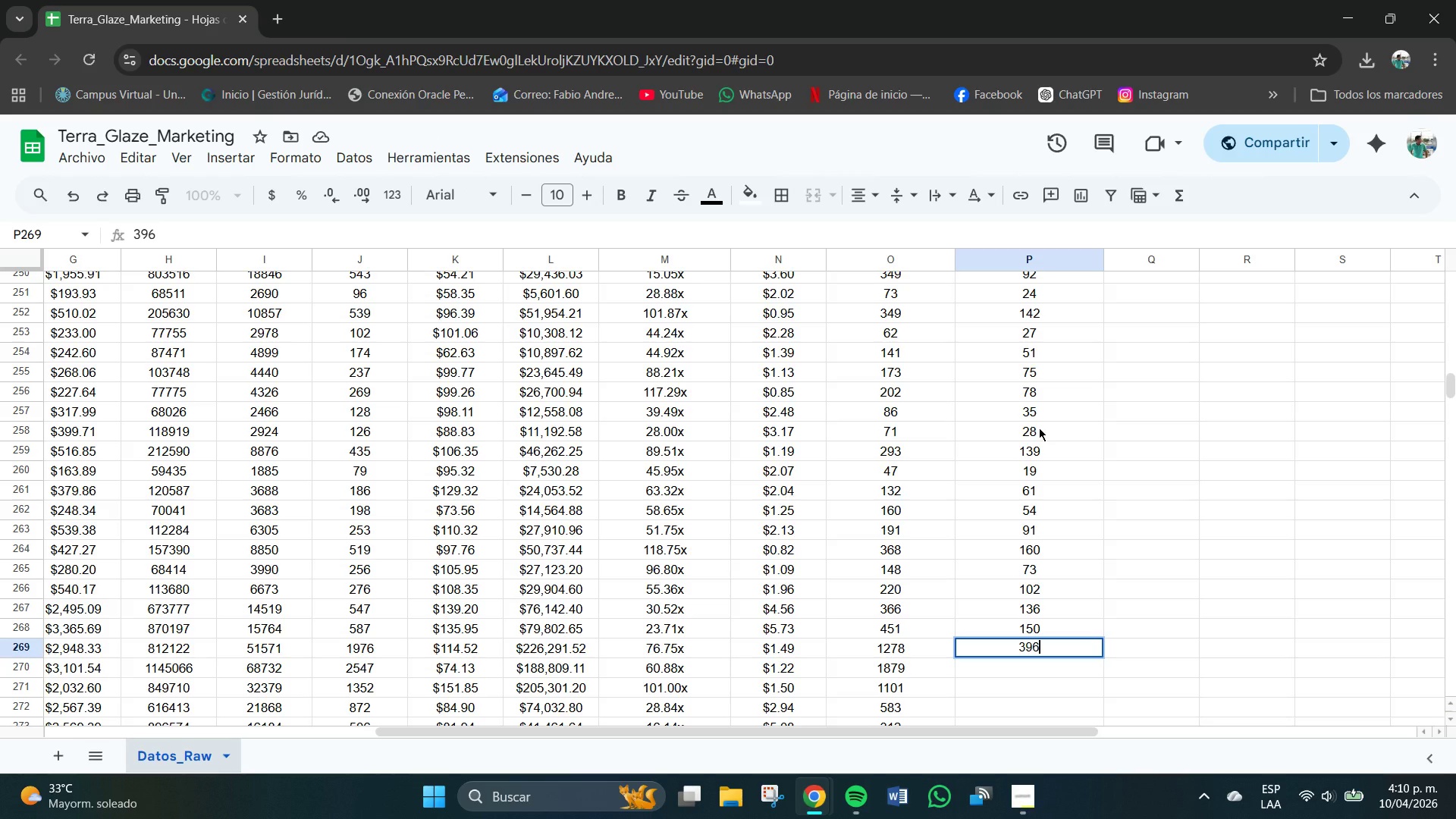 
key(NumpadEnter)
 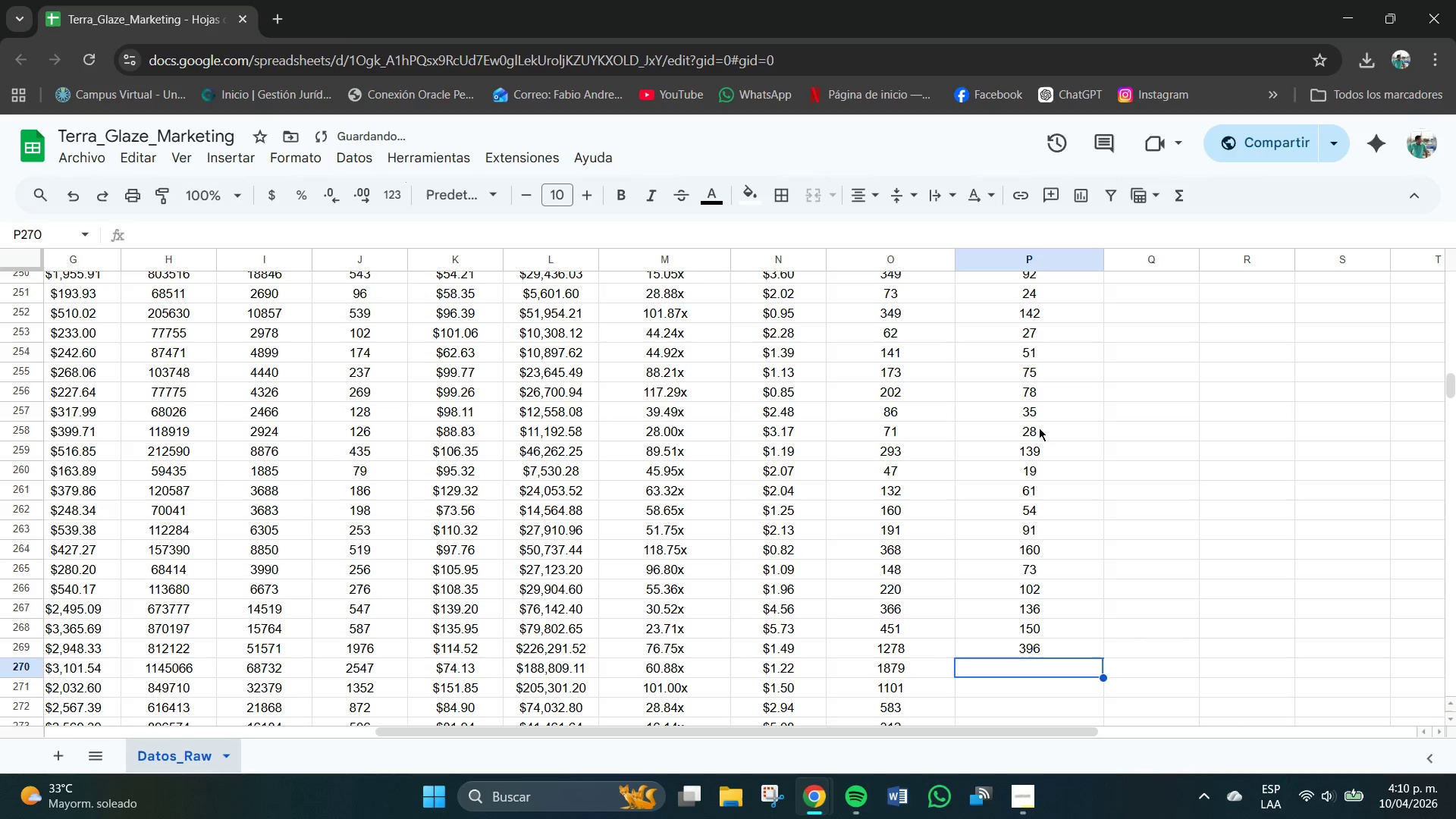 
key(Numpad7)
 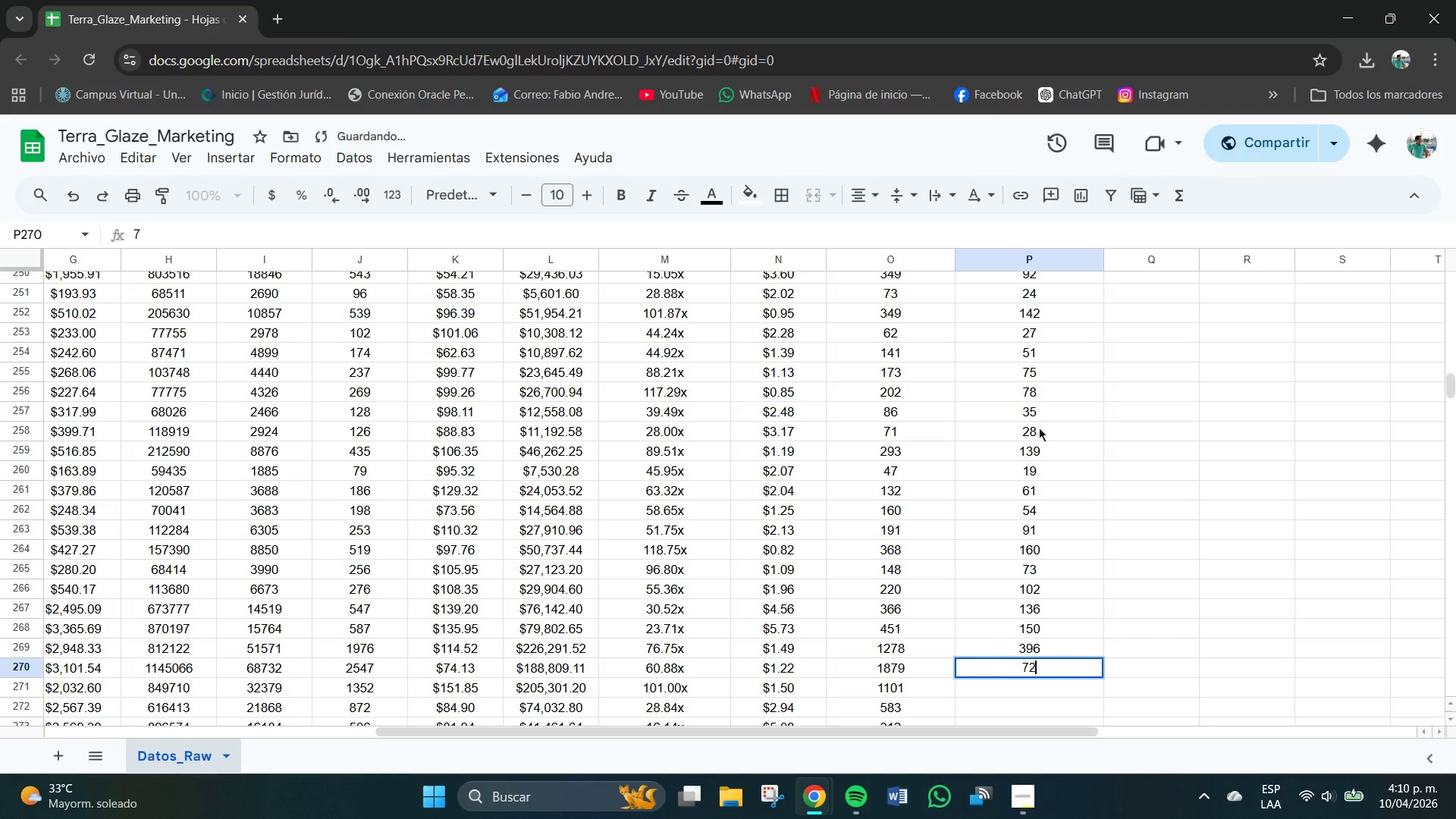 
key(Numpad2)
 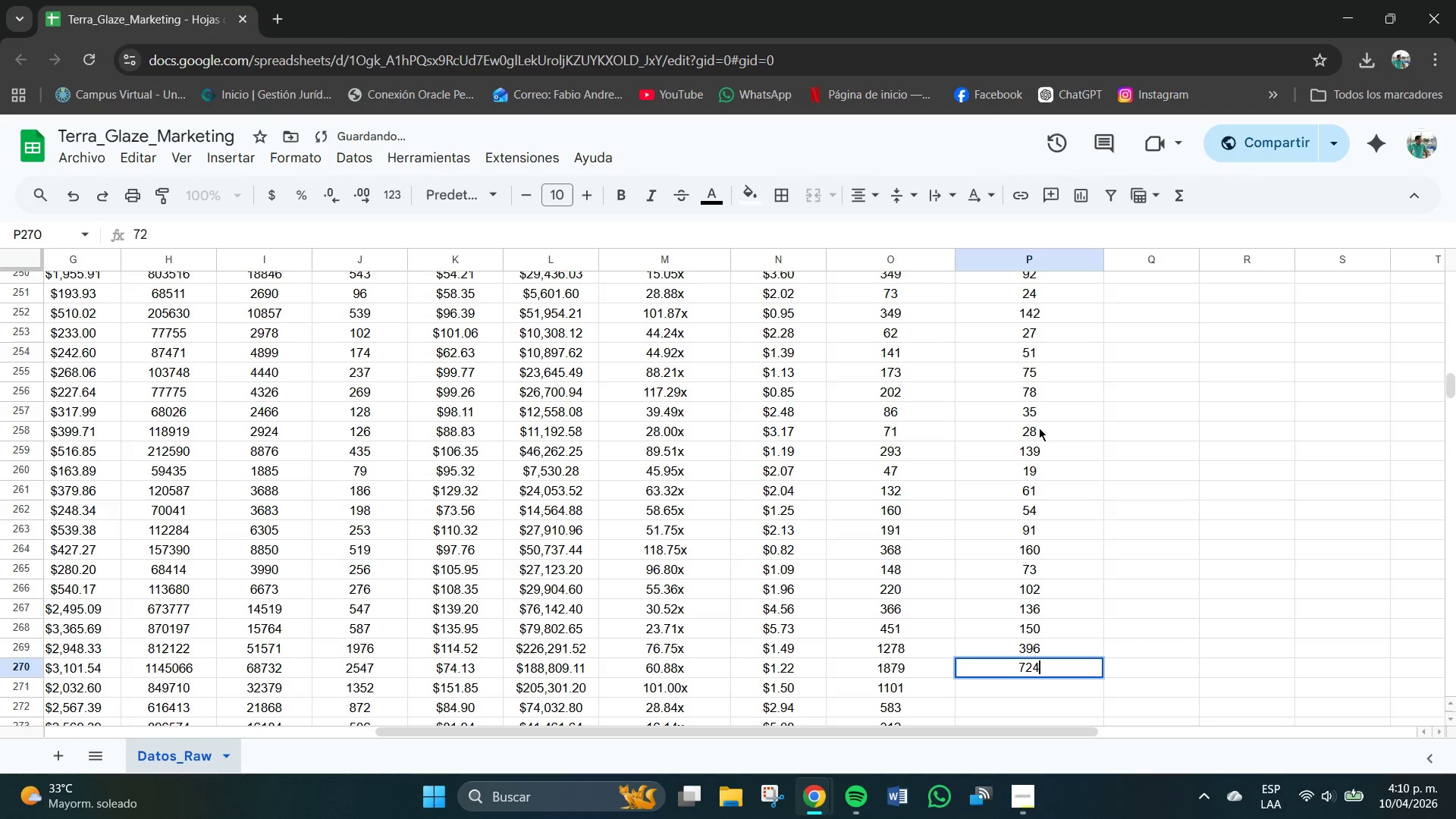 
key(Numpad4)
 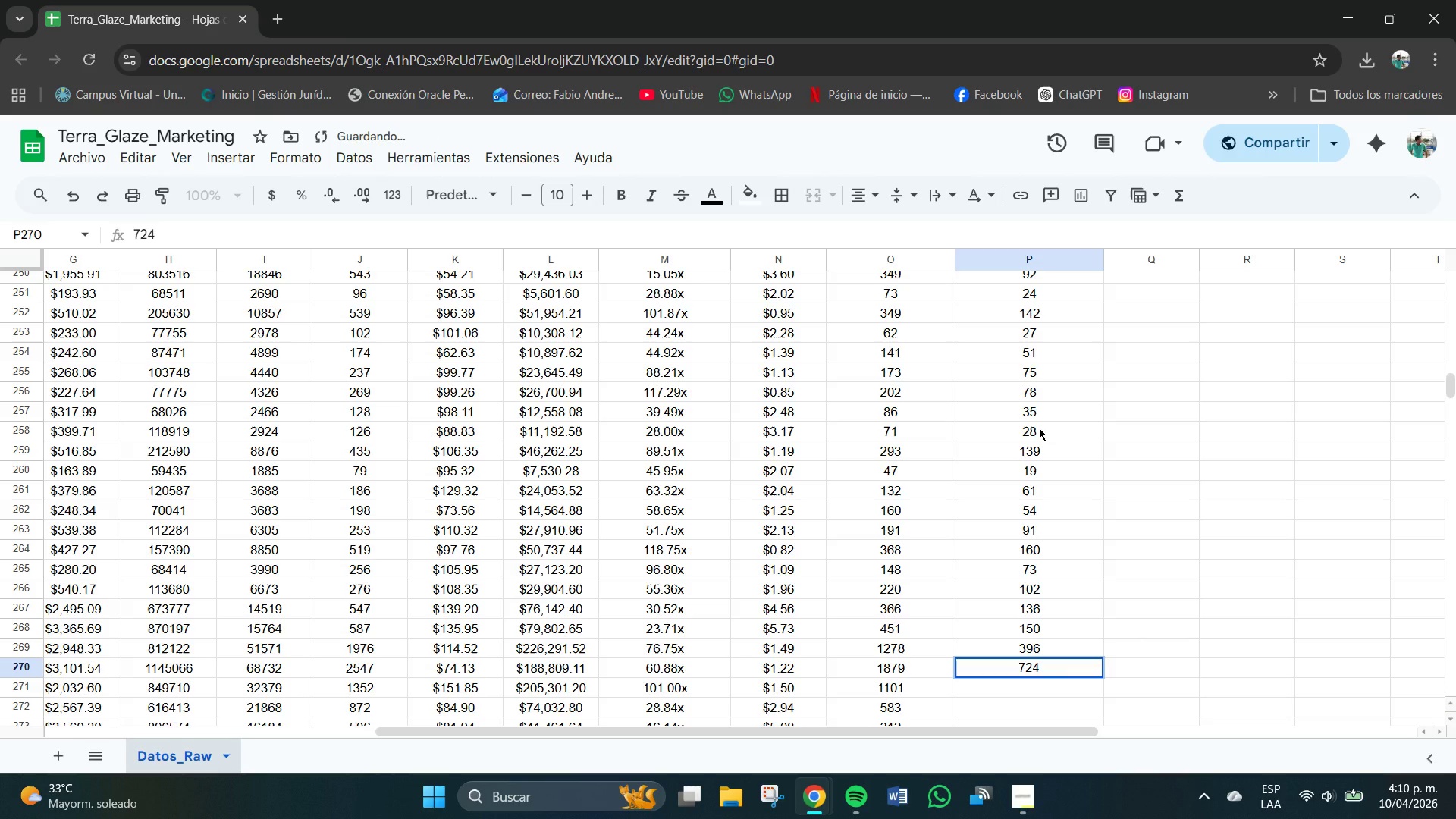 
key(NumpadEnter)
 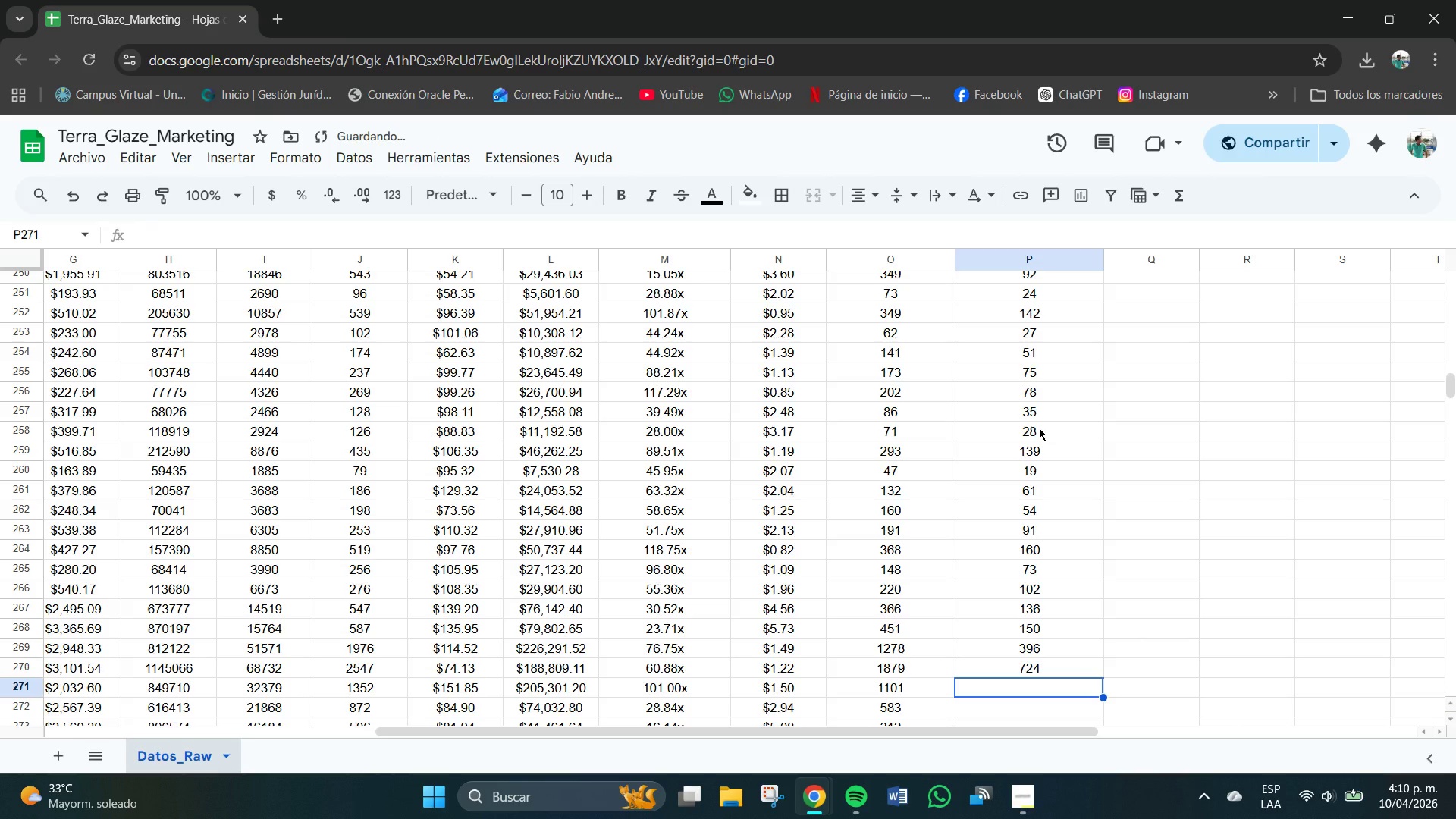 
key(Numpad3)
 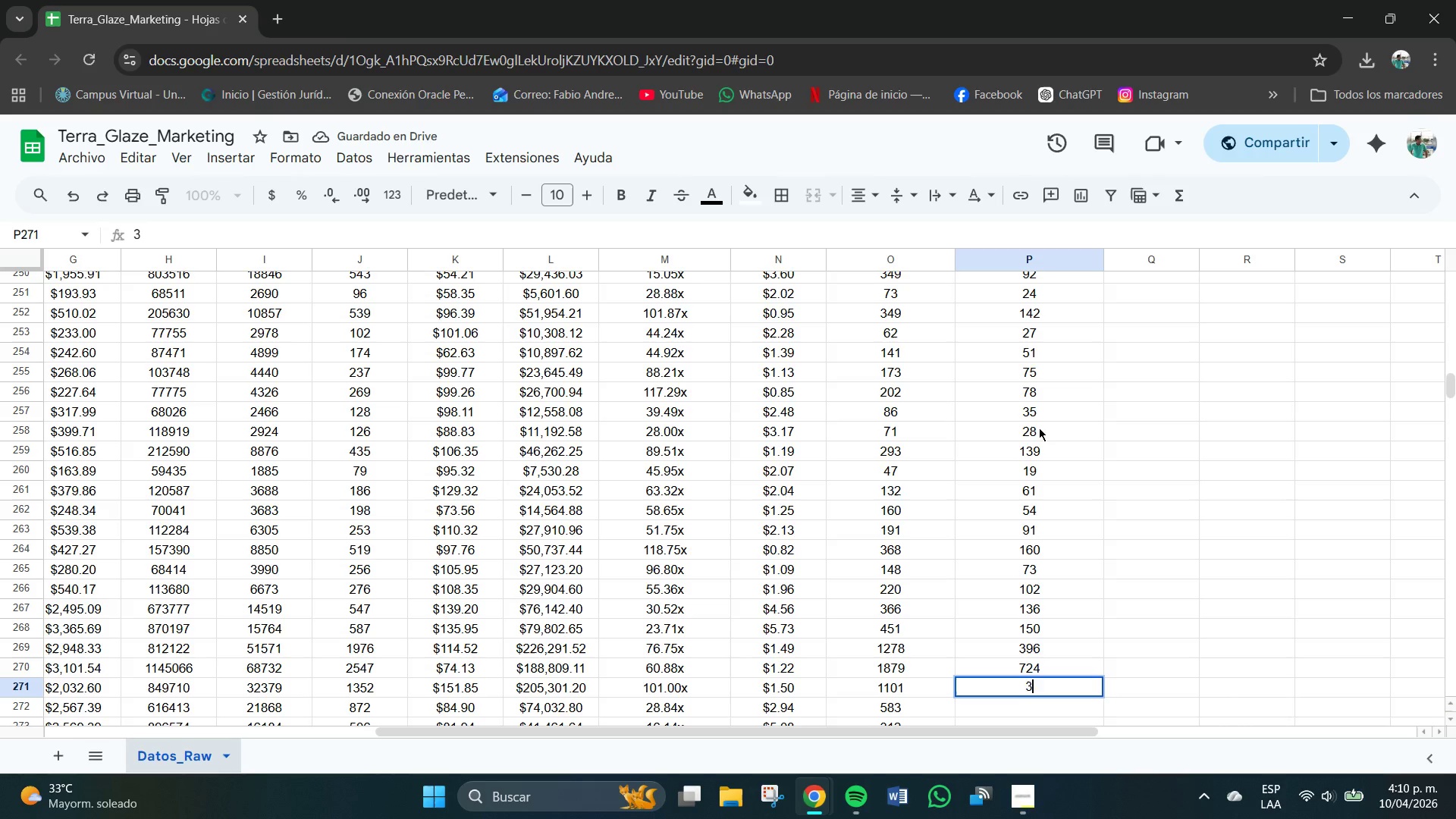 
key(Numpad4)
 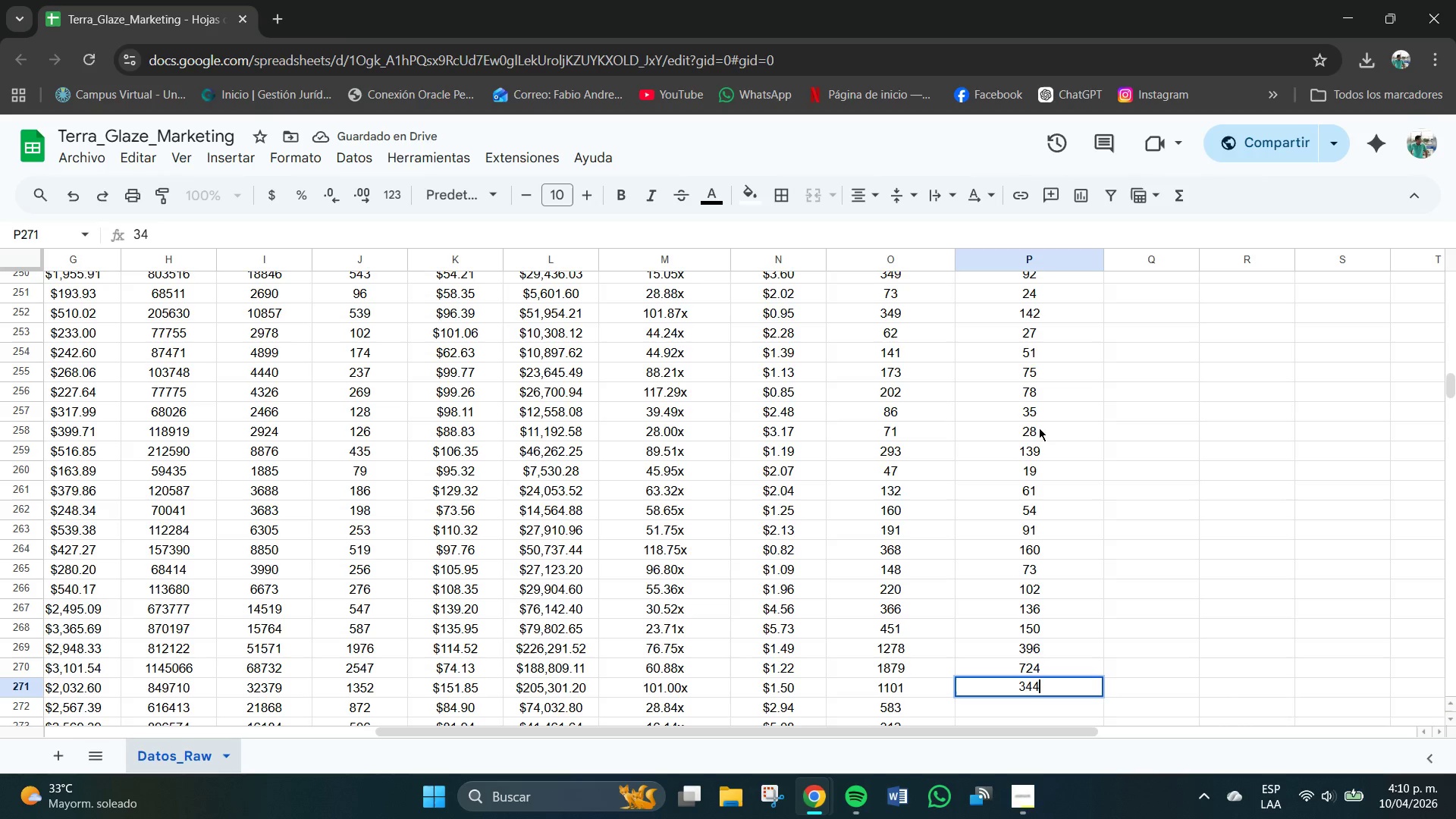 
key(Numpad4)
 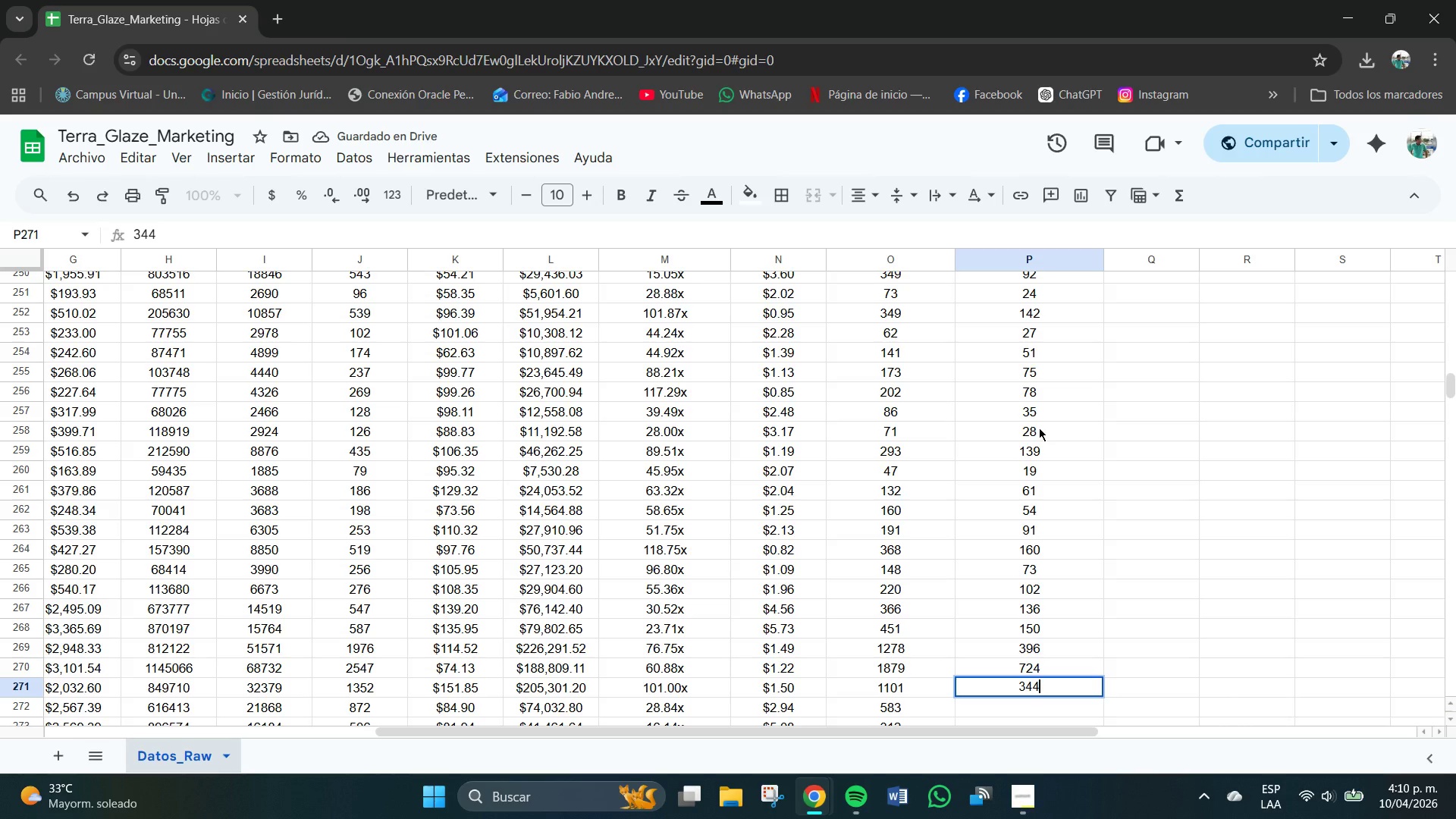 
key(NumpadEnter)
 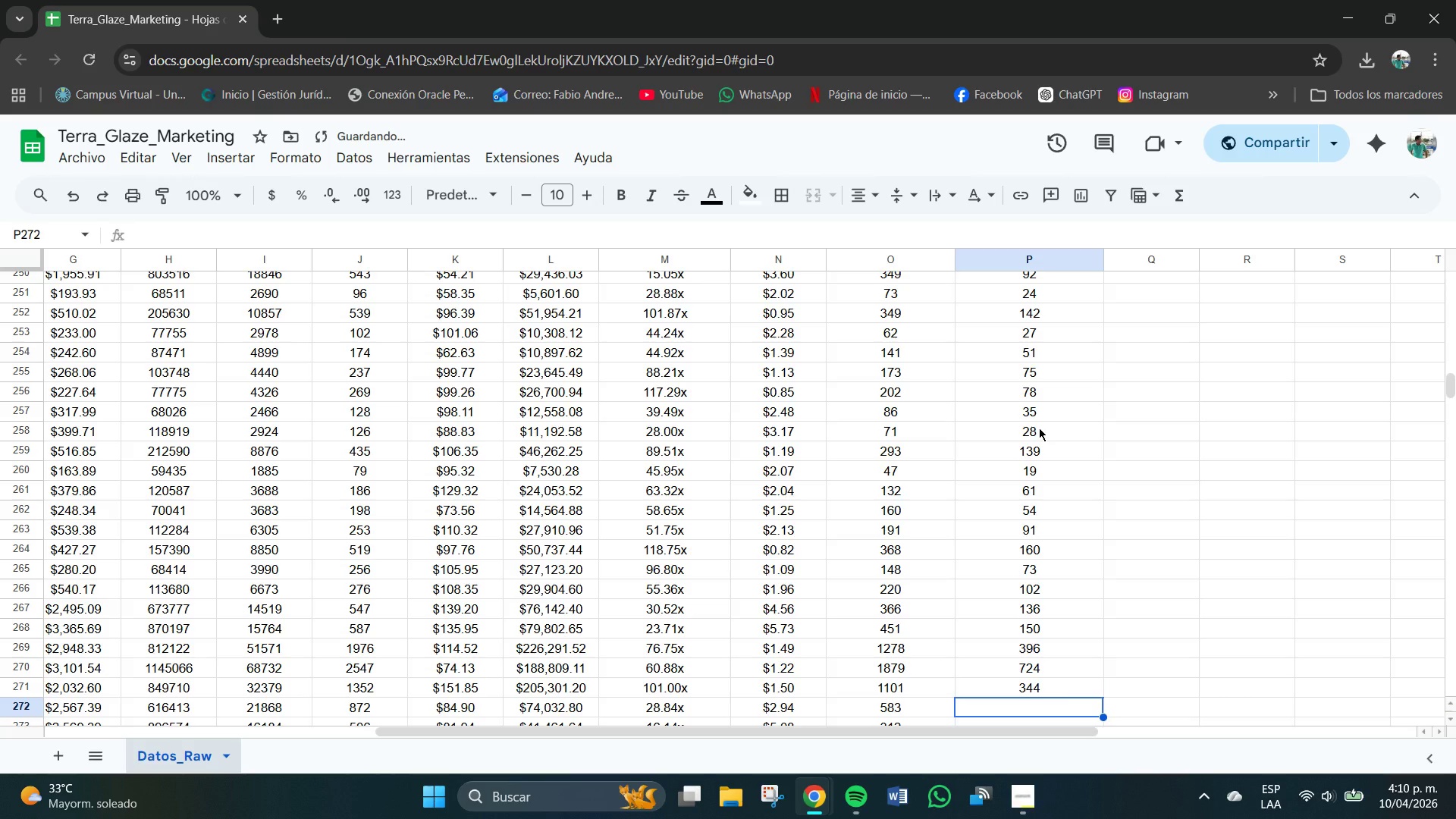 
key(Numpad3)
 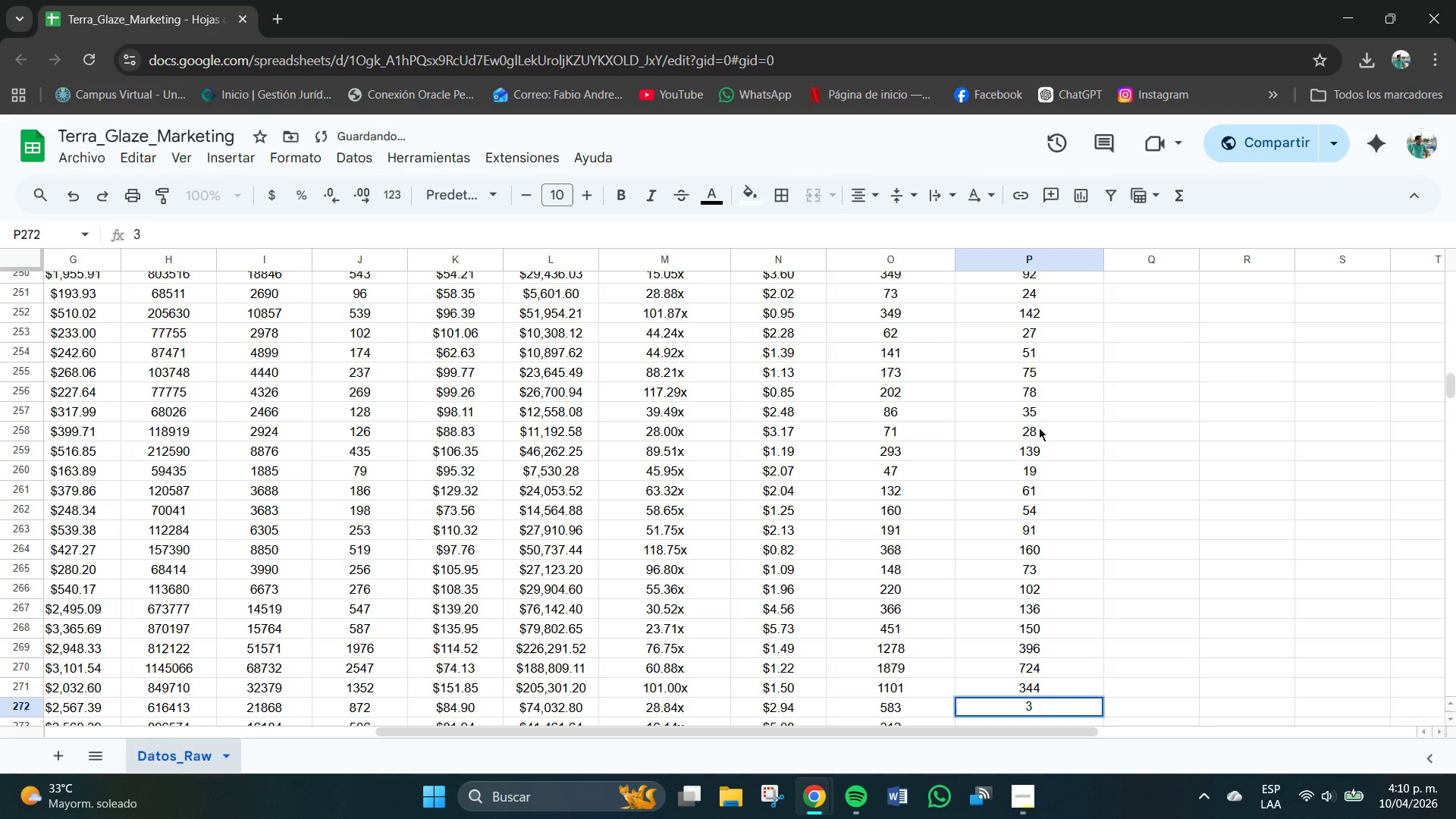 
key(Backspace)
 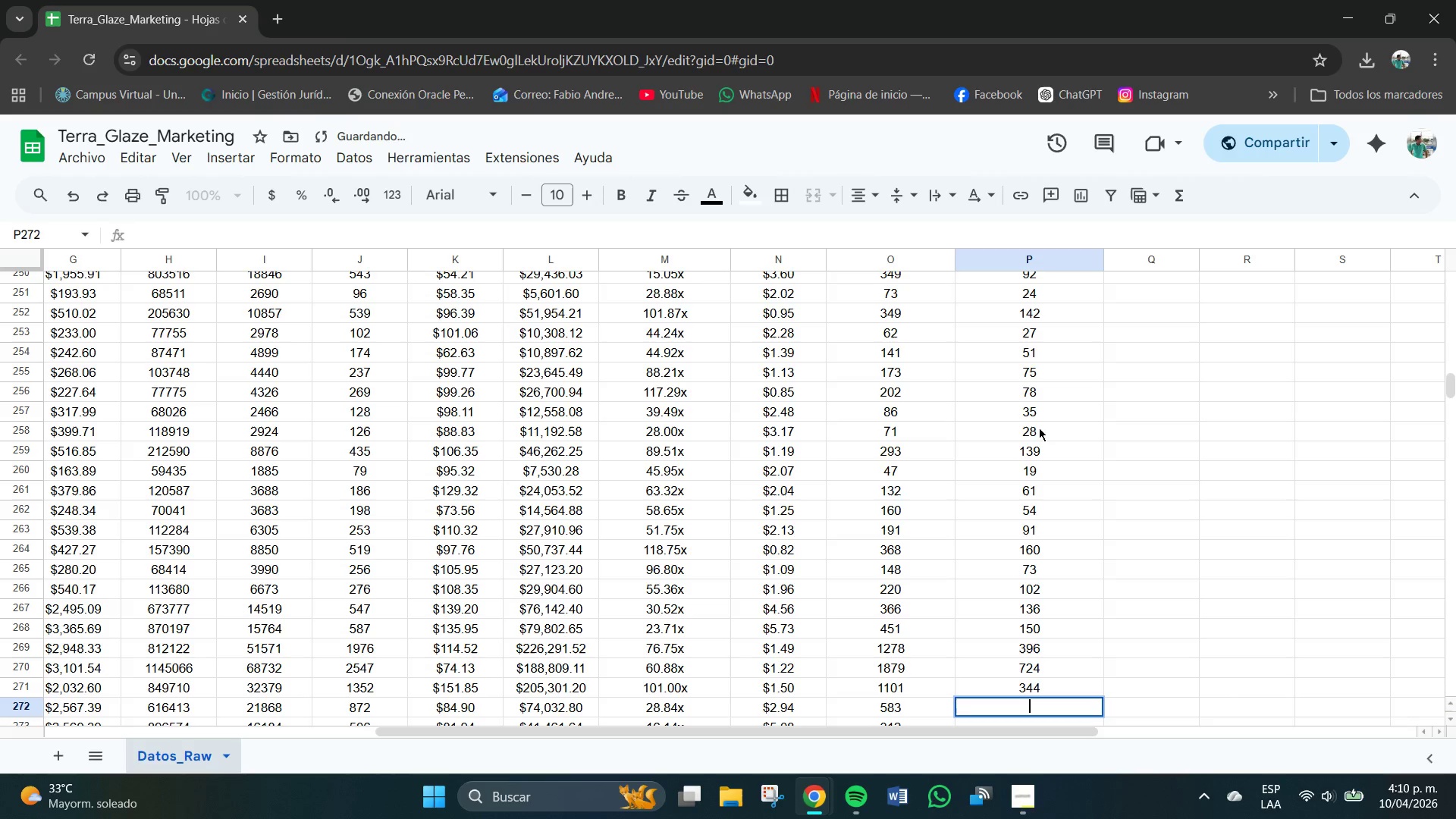 
key(Numpad1)
 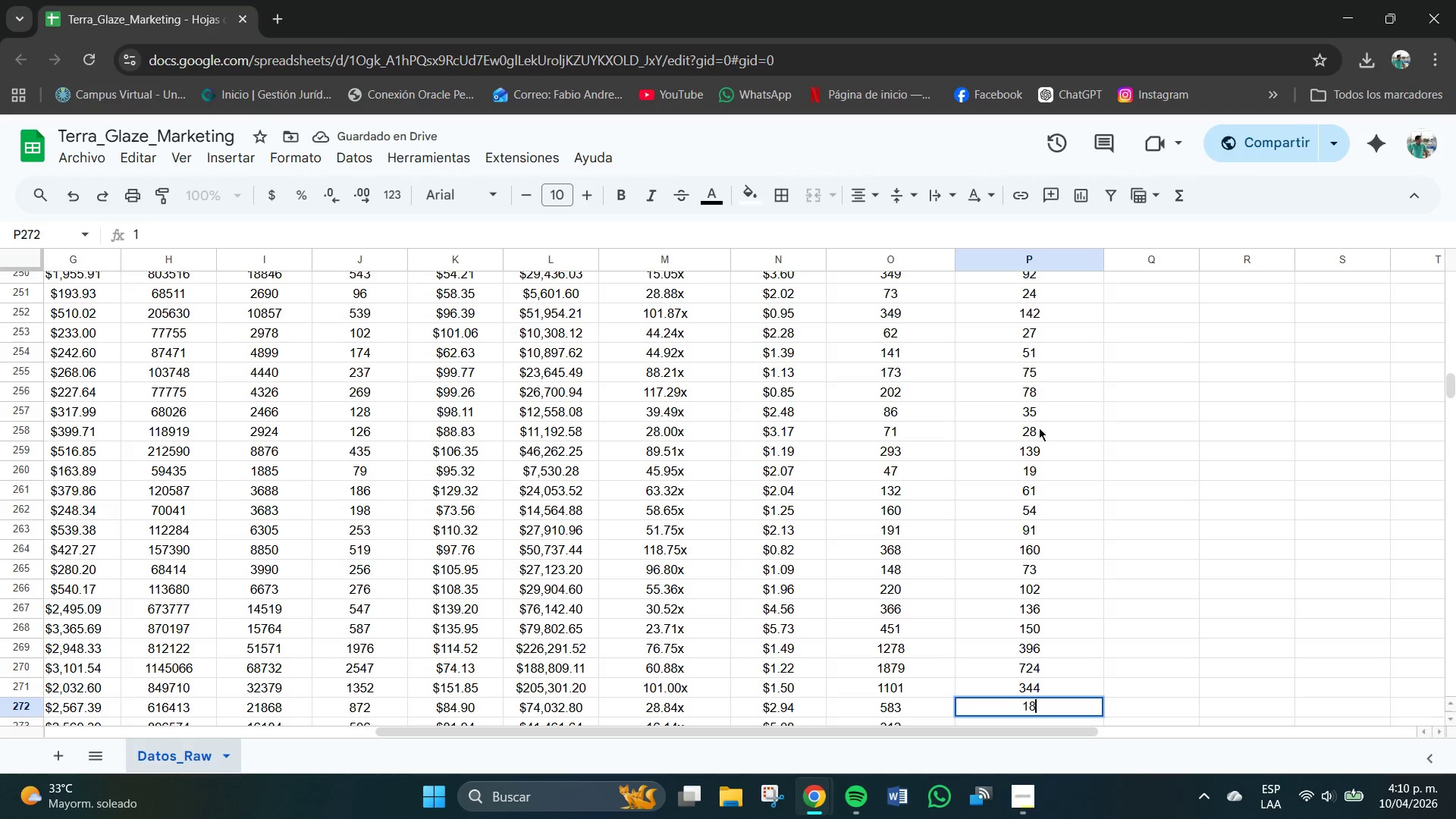 
key(Numpad8)
 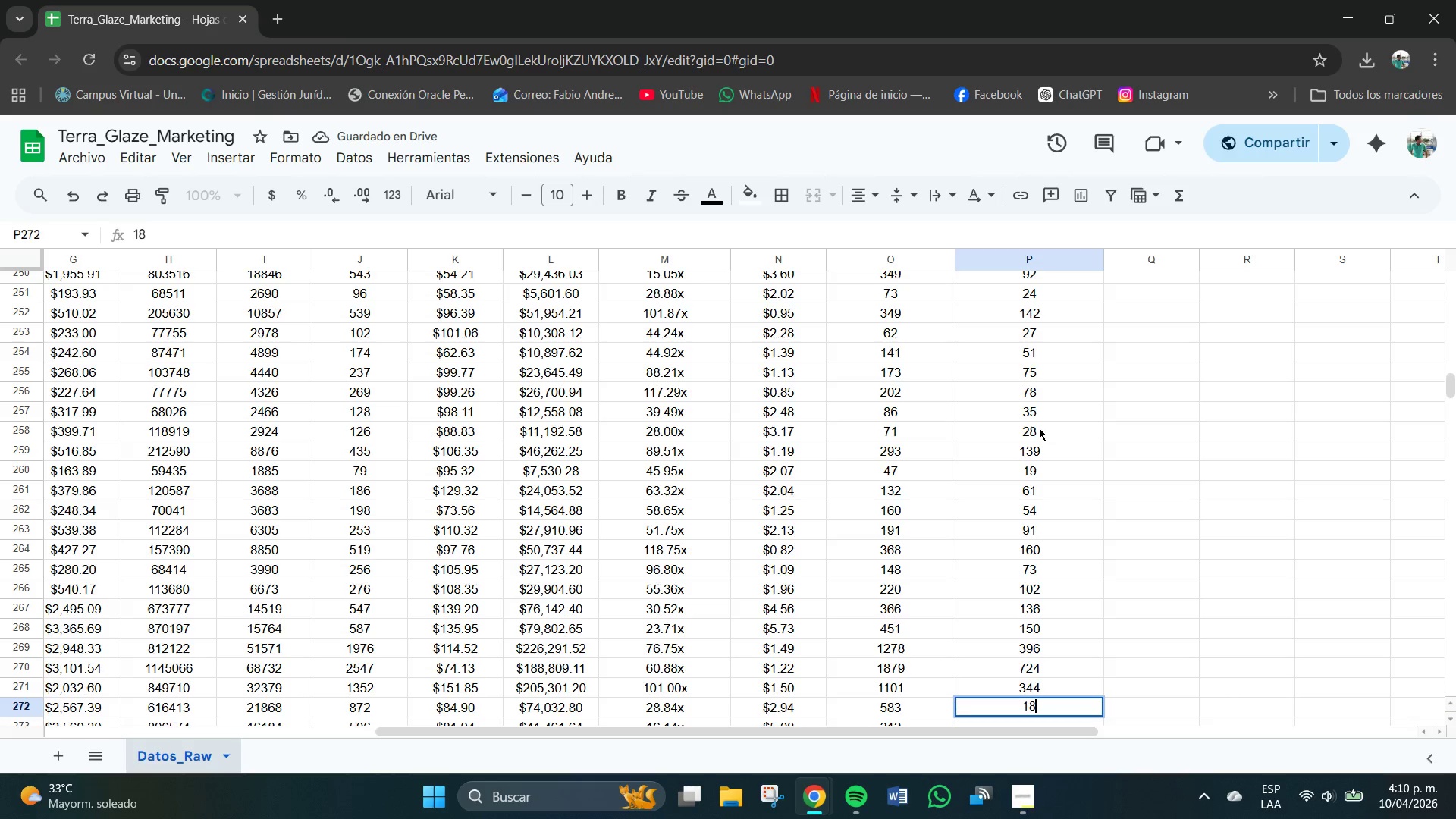 
key(Numpad2)
 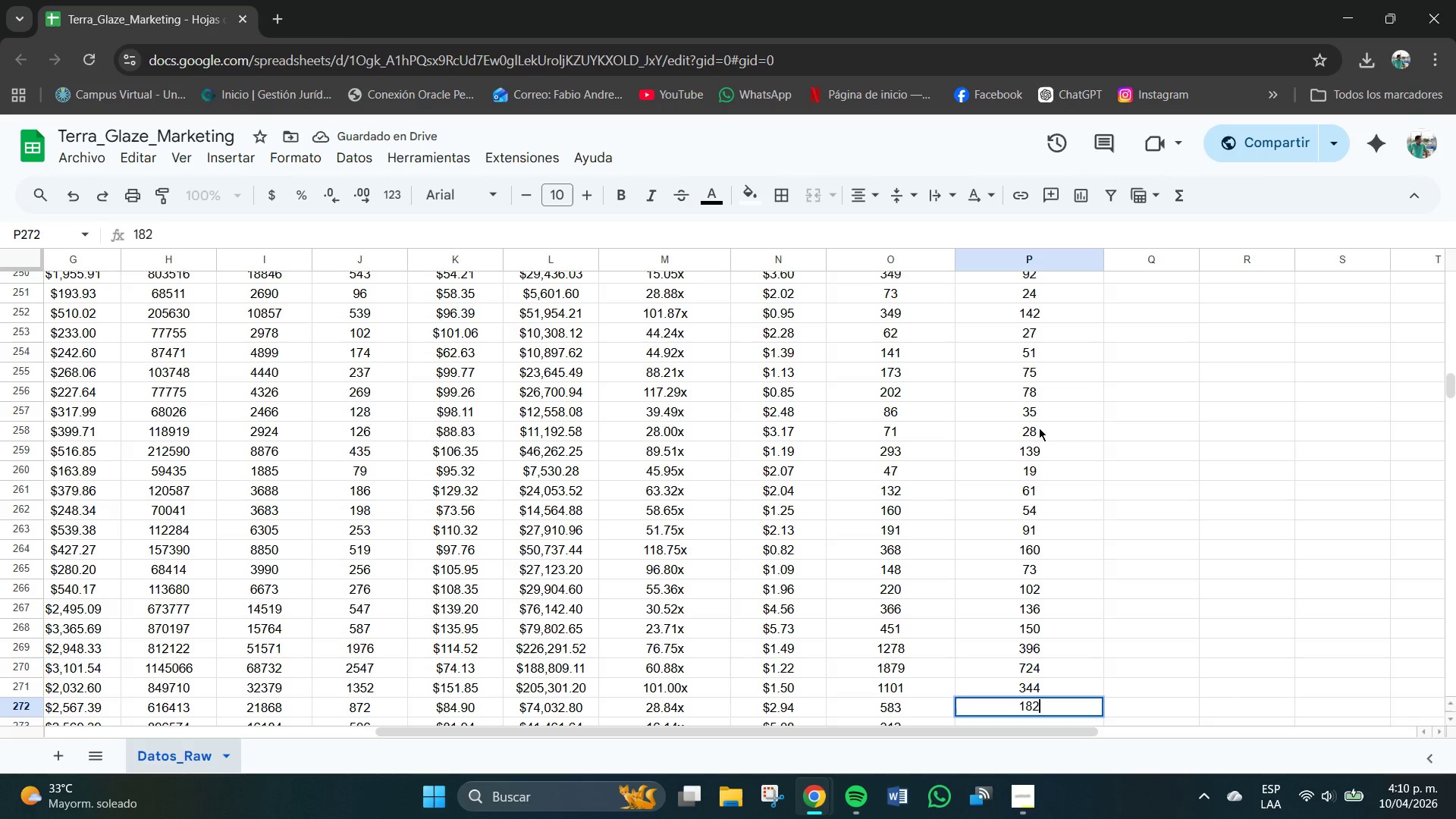 
key(NumpadEnter)
 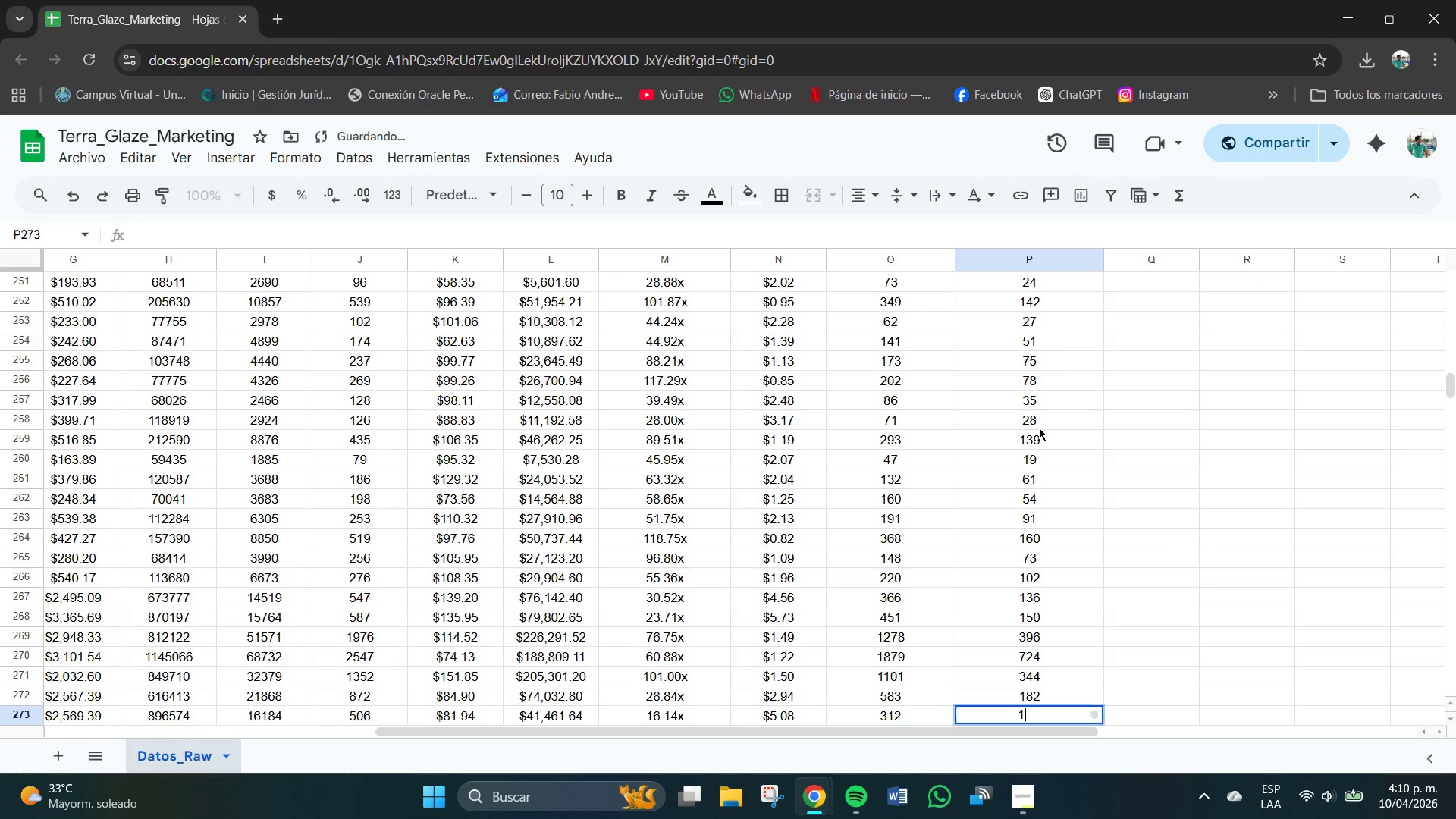 
key(Numpad1)
 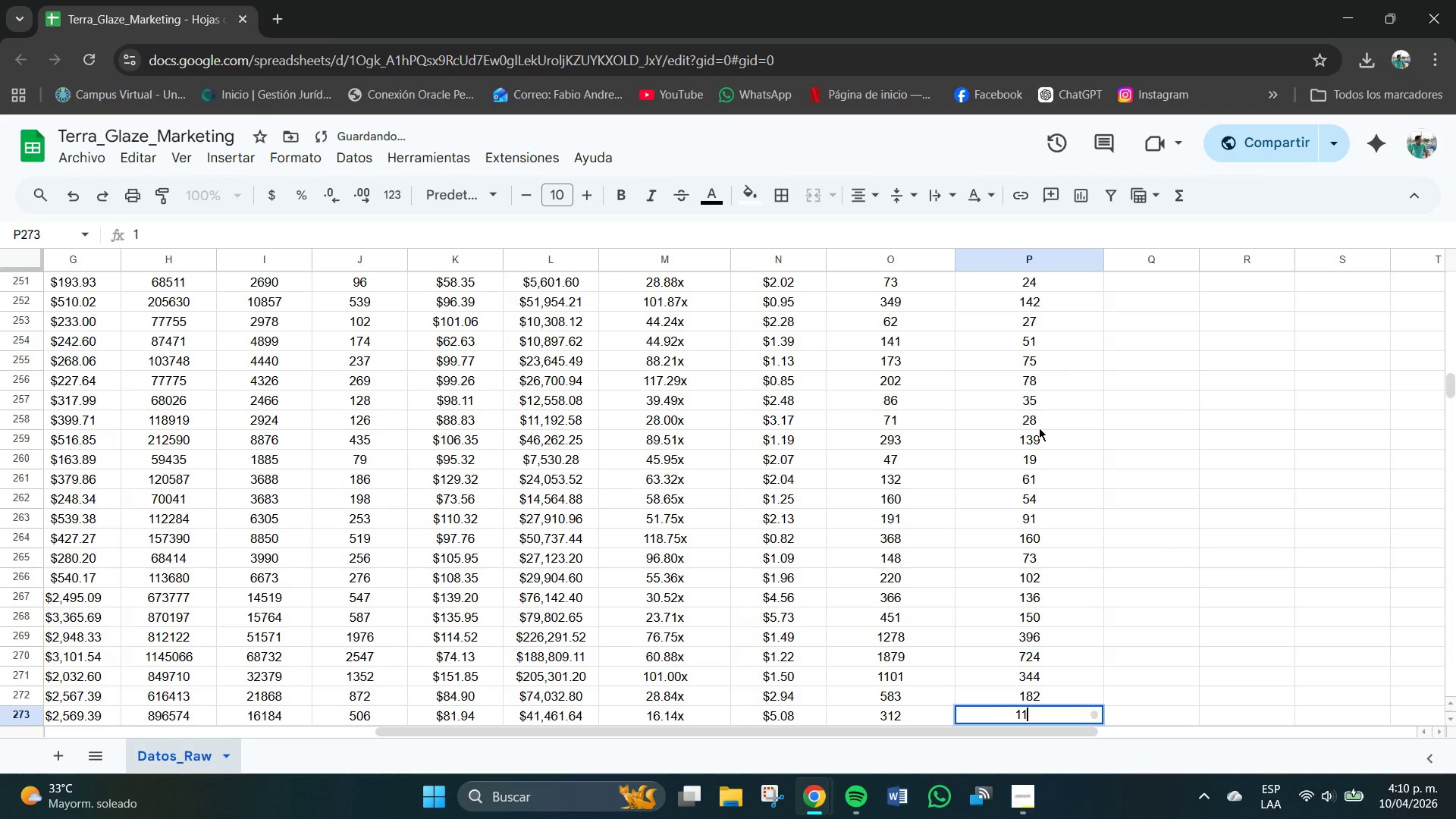 
key(Numpad1)
 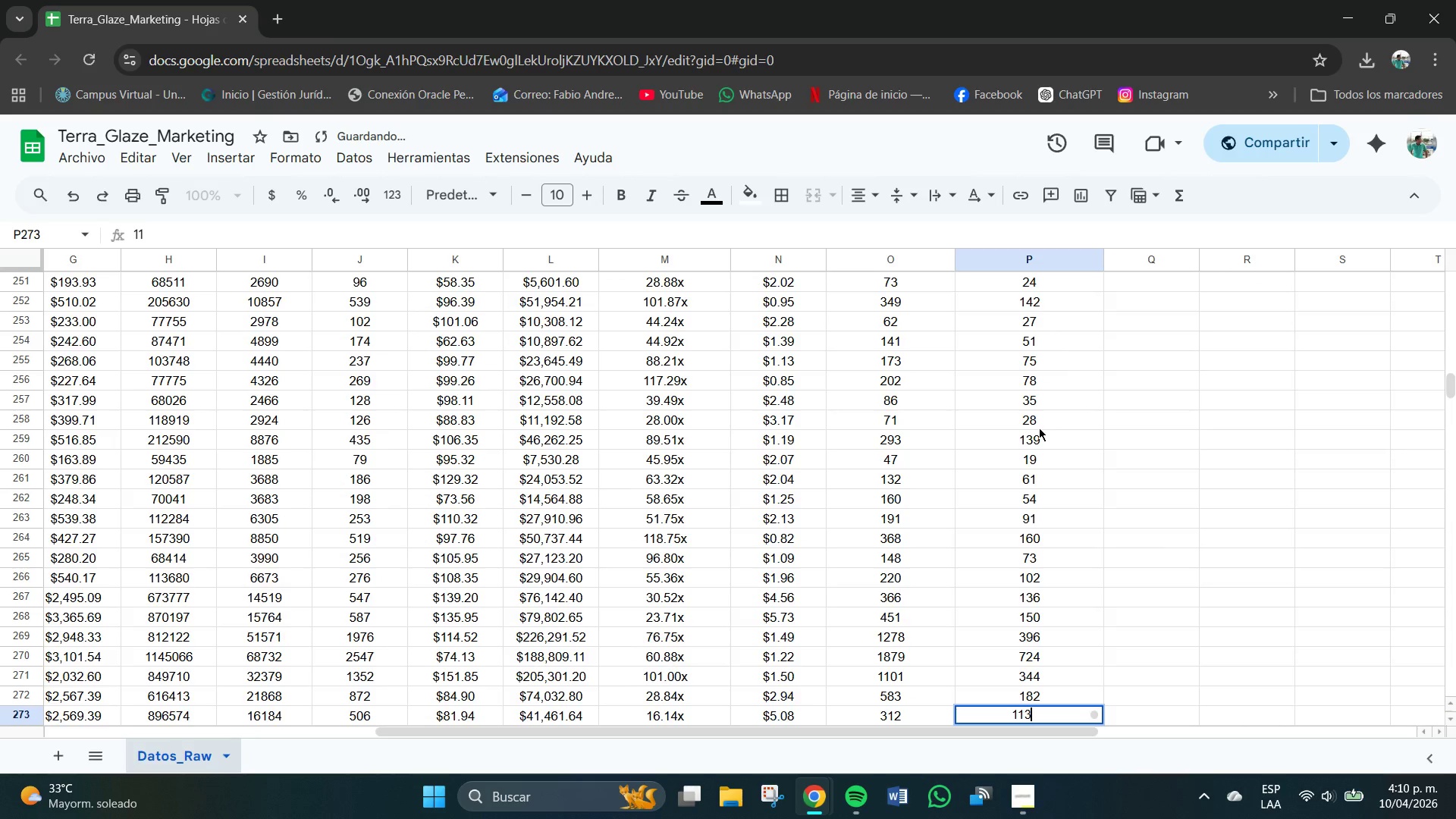 
key(Numpad3)
 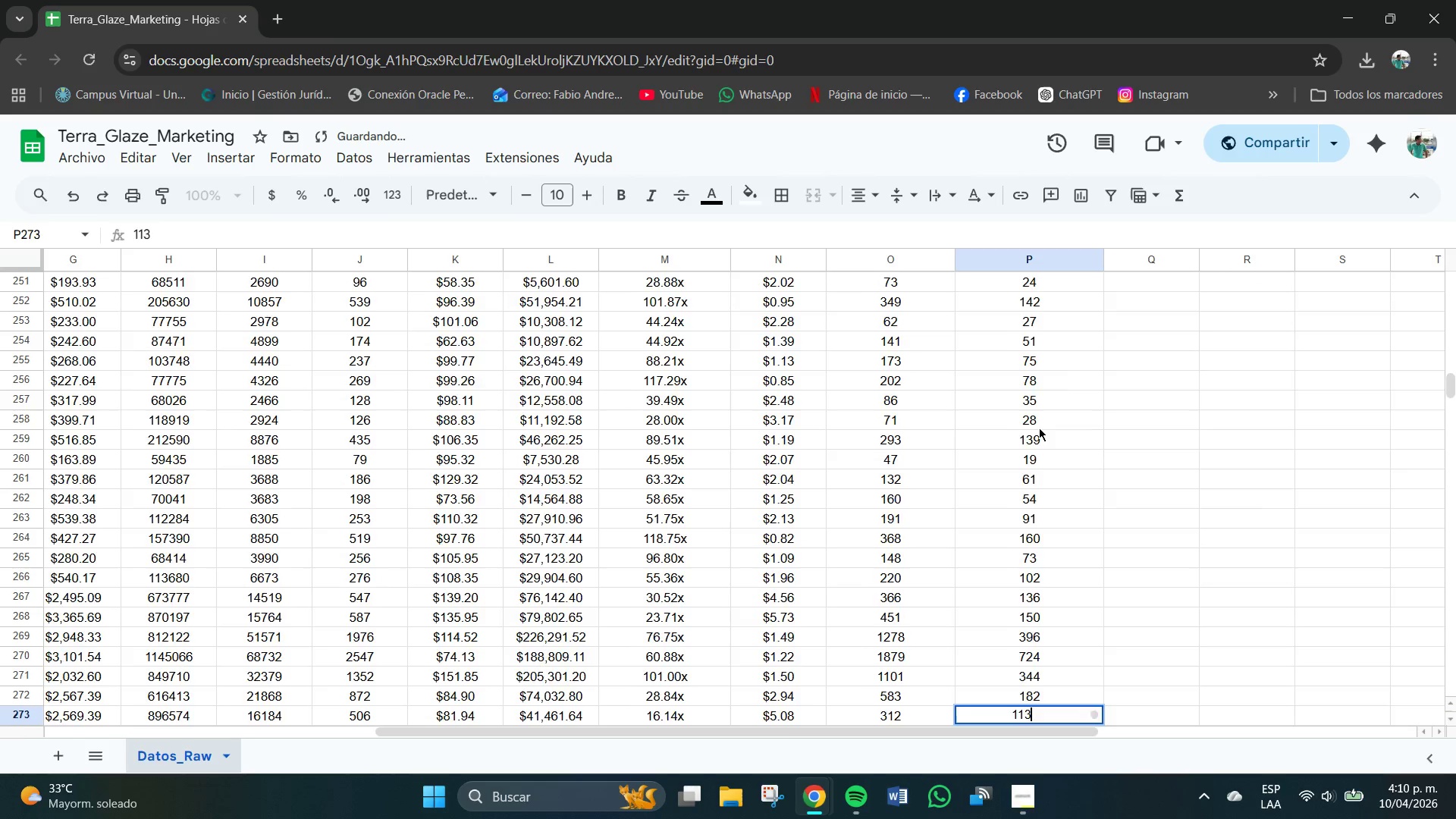 
key(NumpadEnter)
 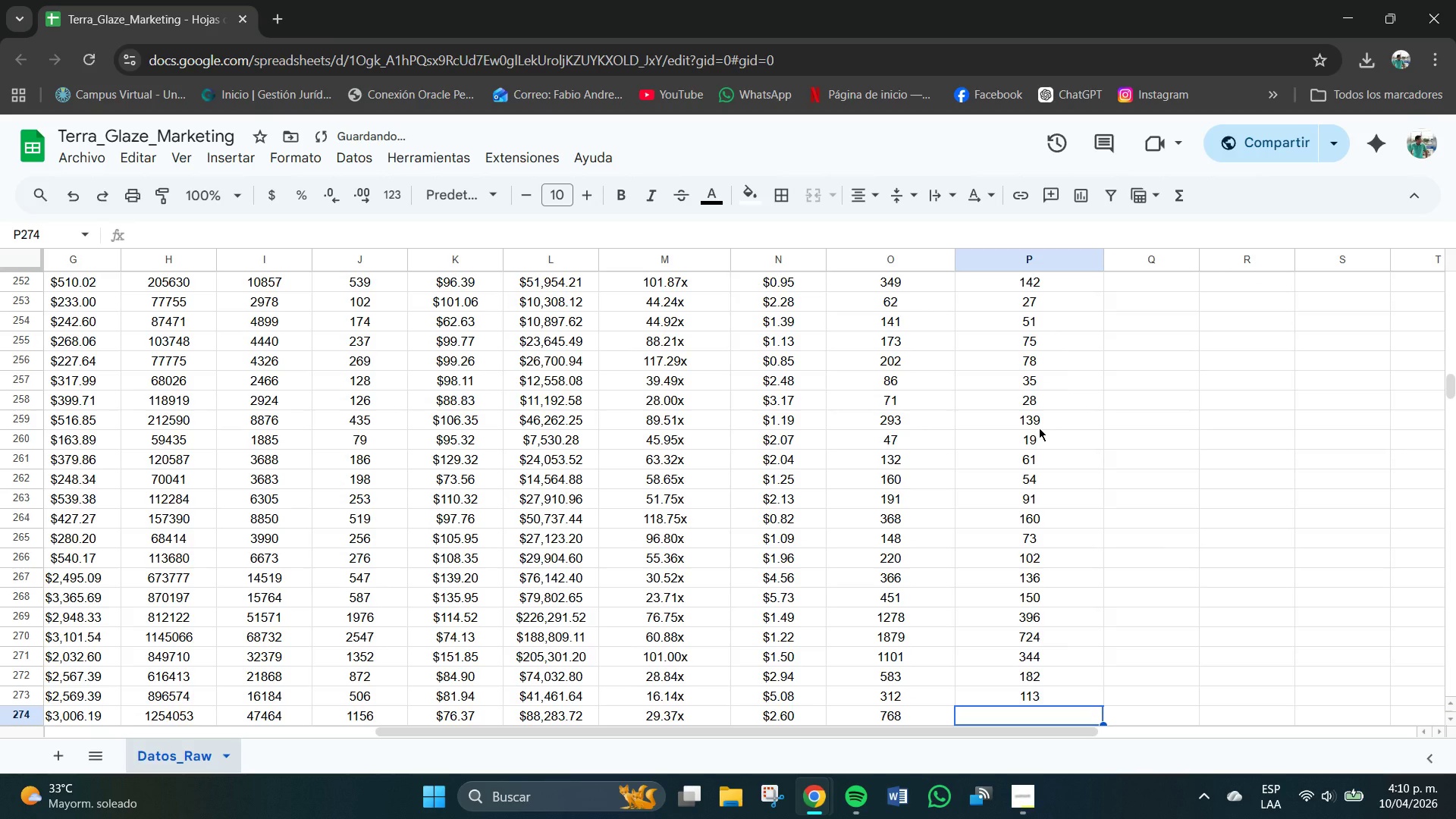 
key(Numpad1)
 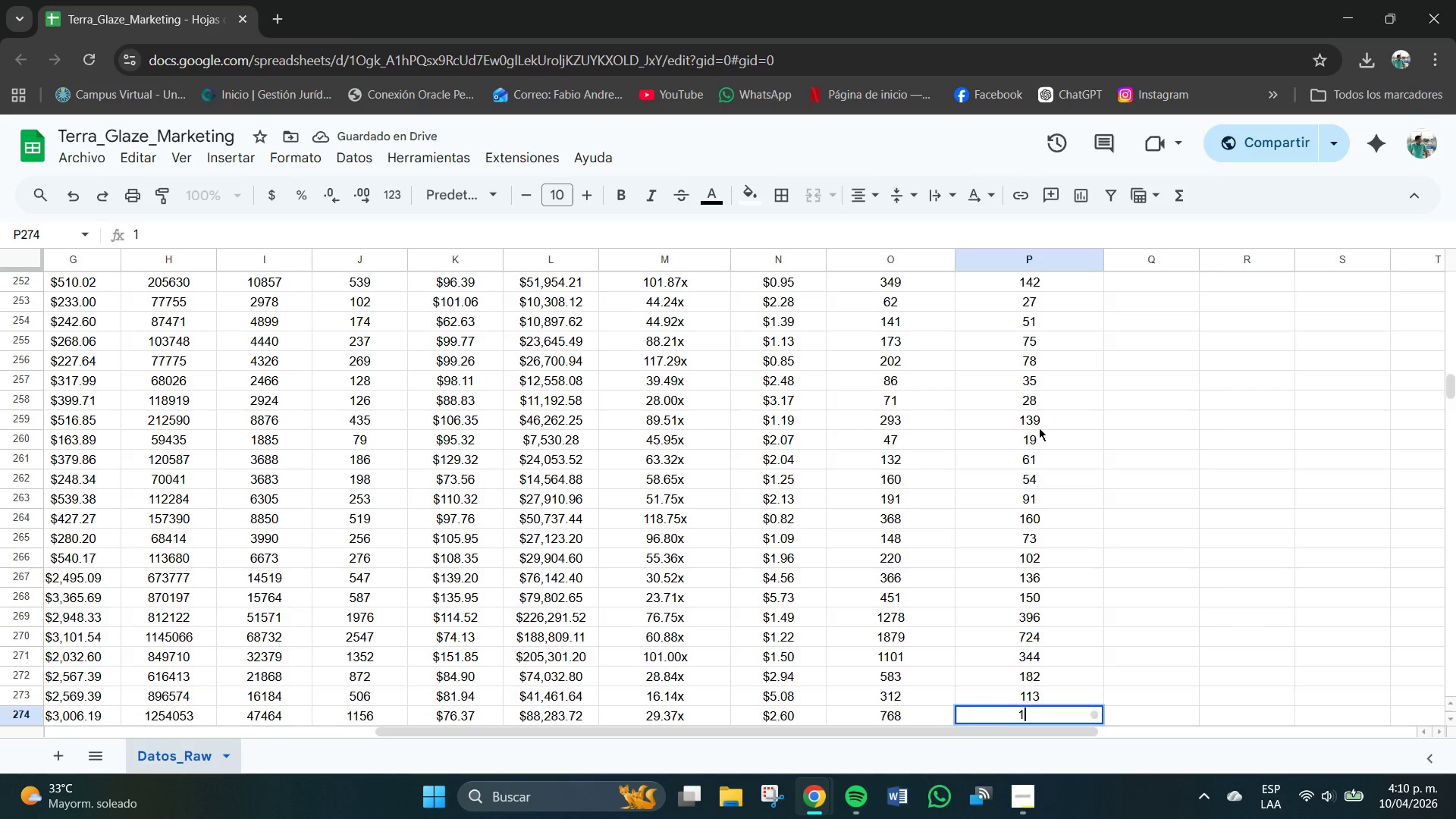 
key(Numpad8)
 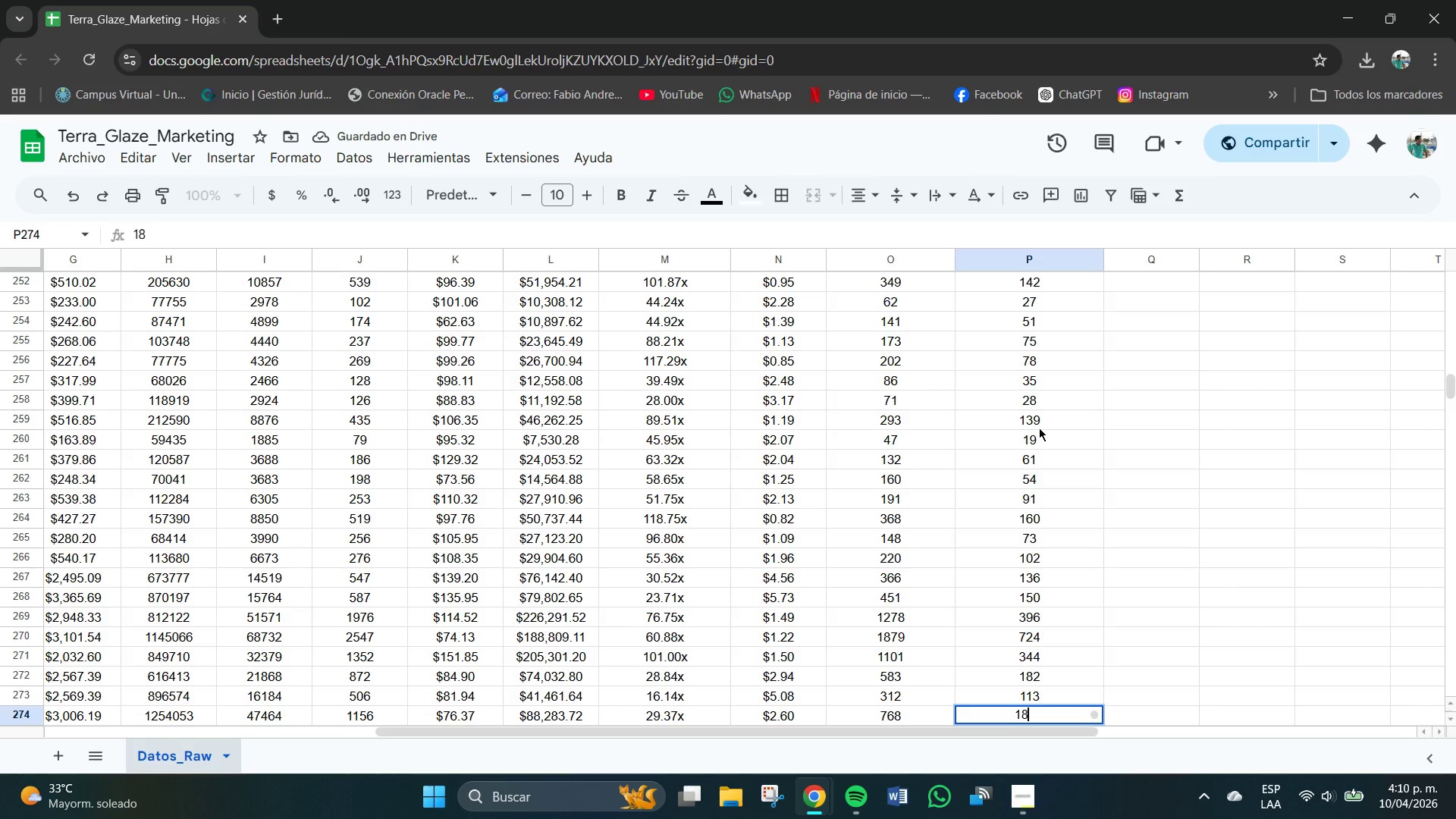 
key(Backspace)
 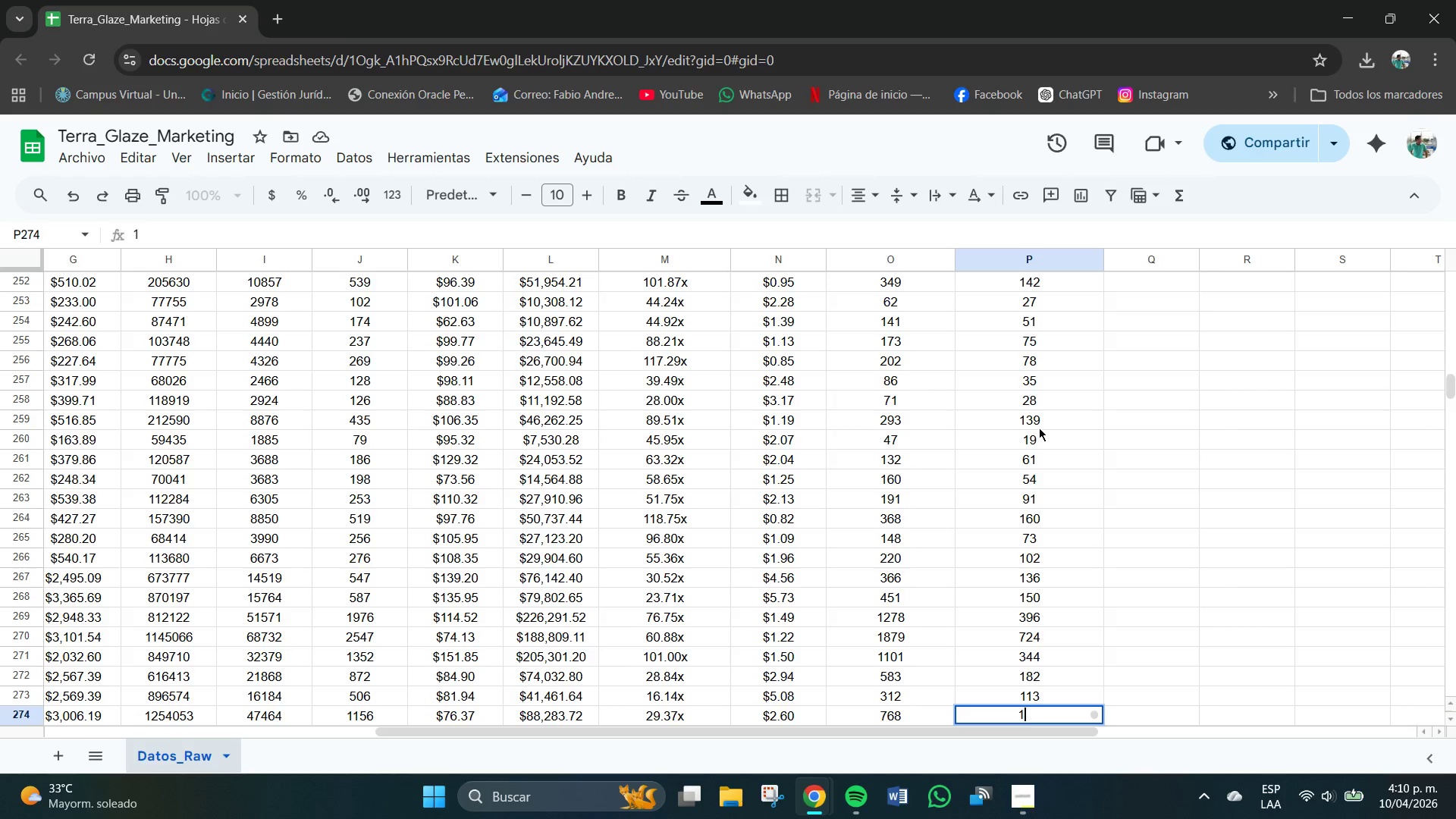 
key(Backspace)
 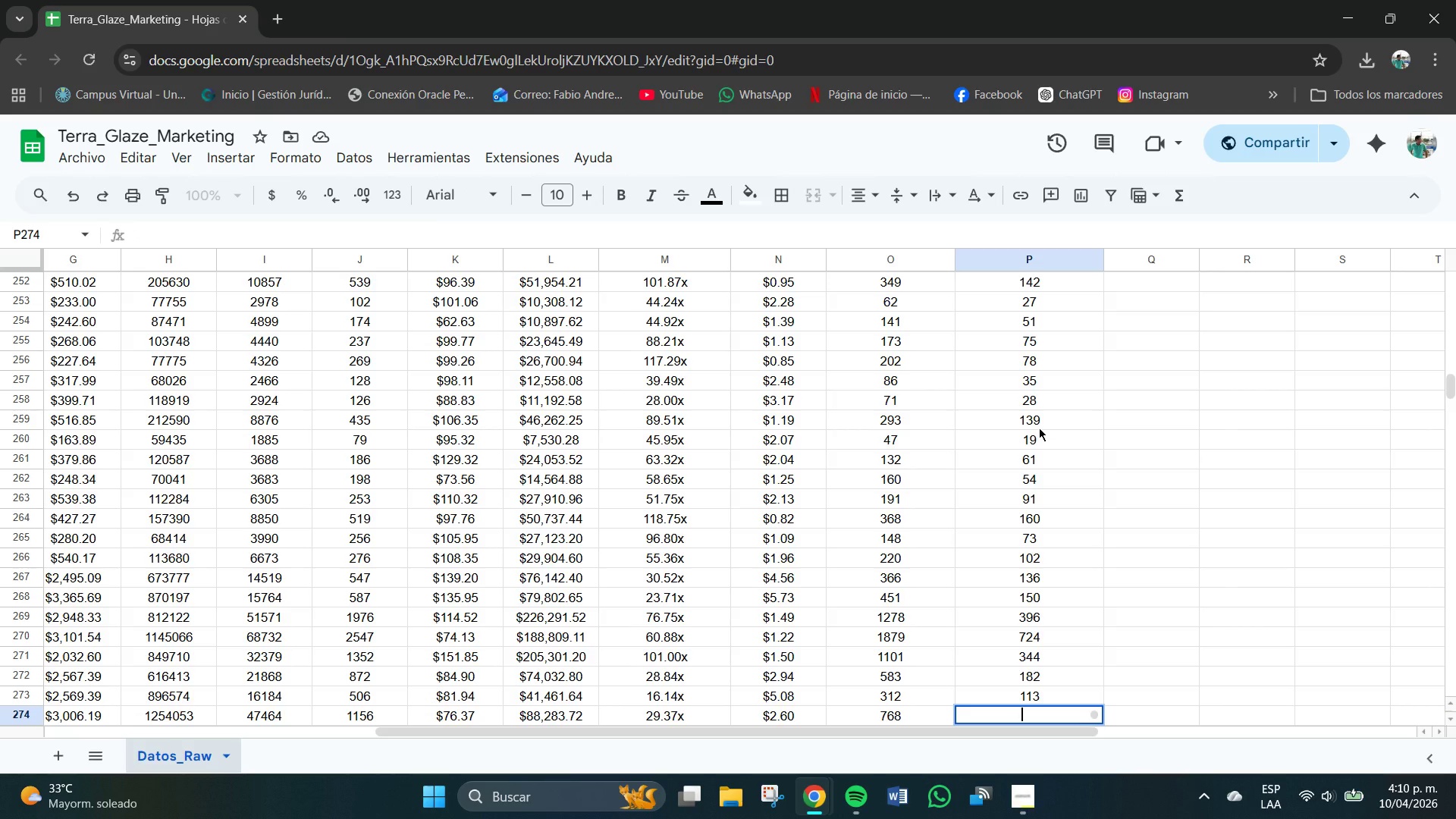 
wait(7.48)
 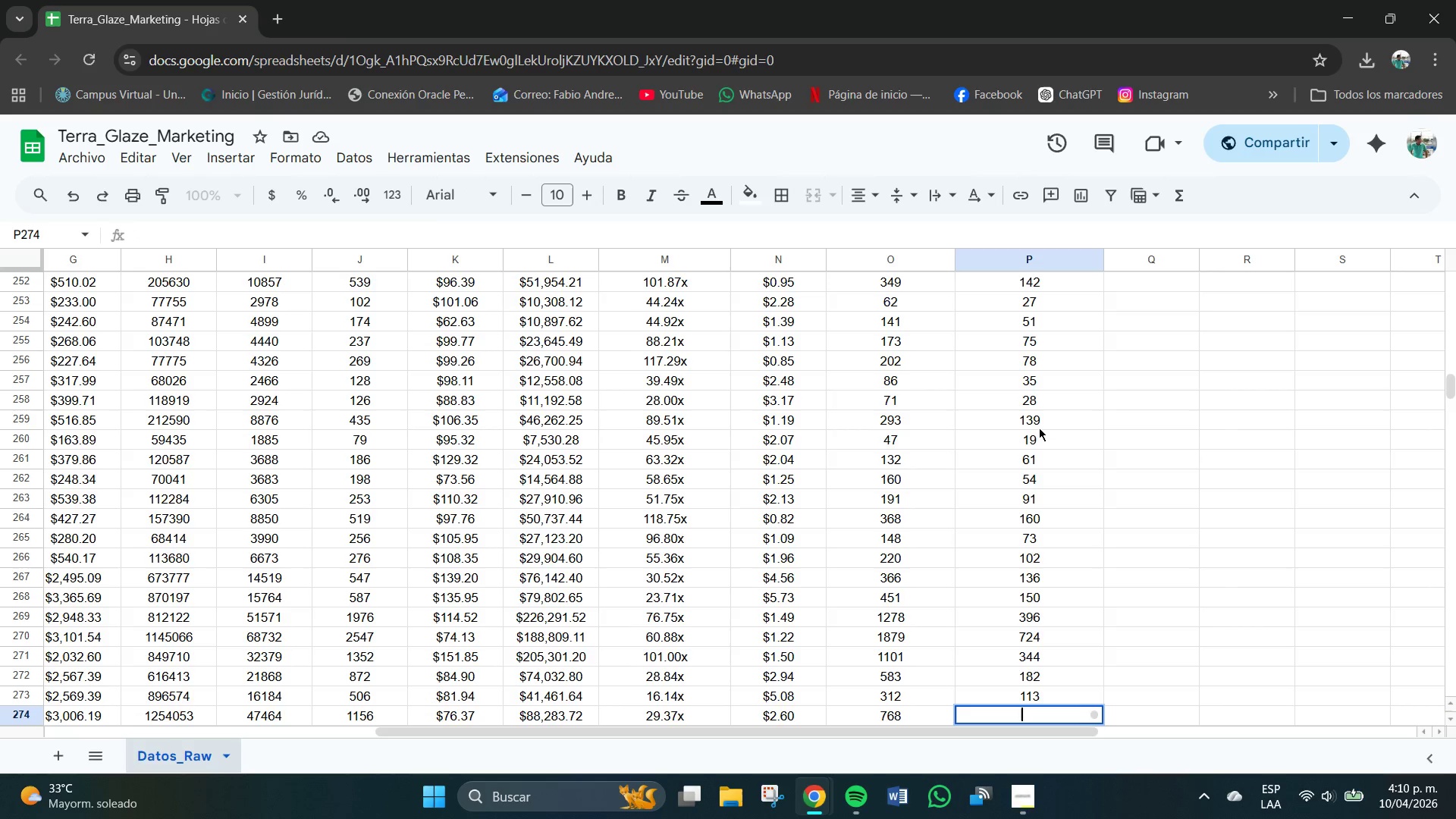 
key(Numpad2)
 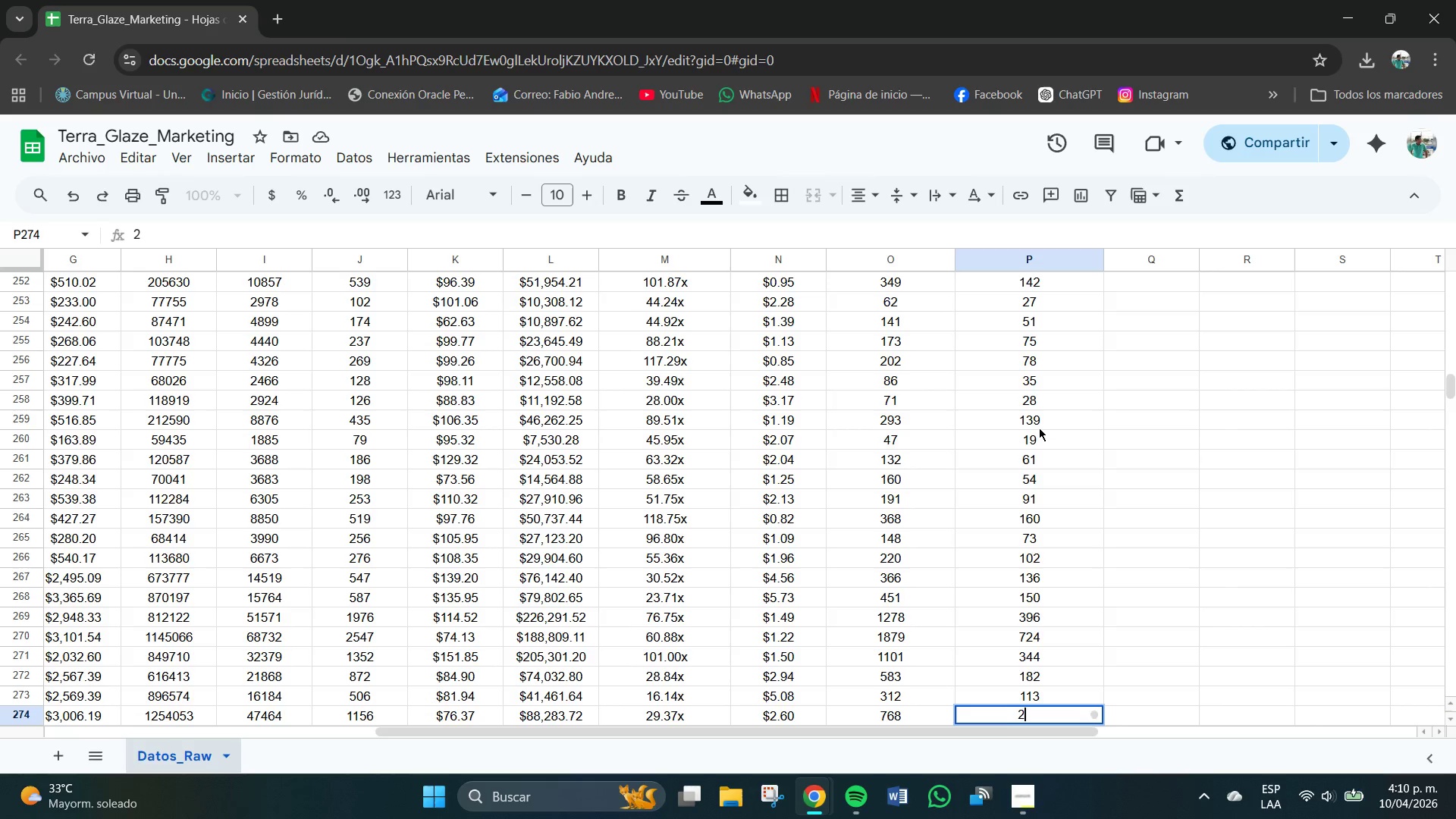 
key(Numpad8)
 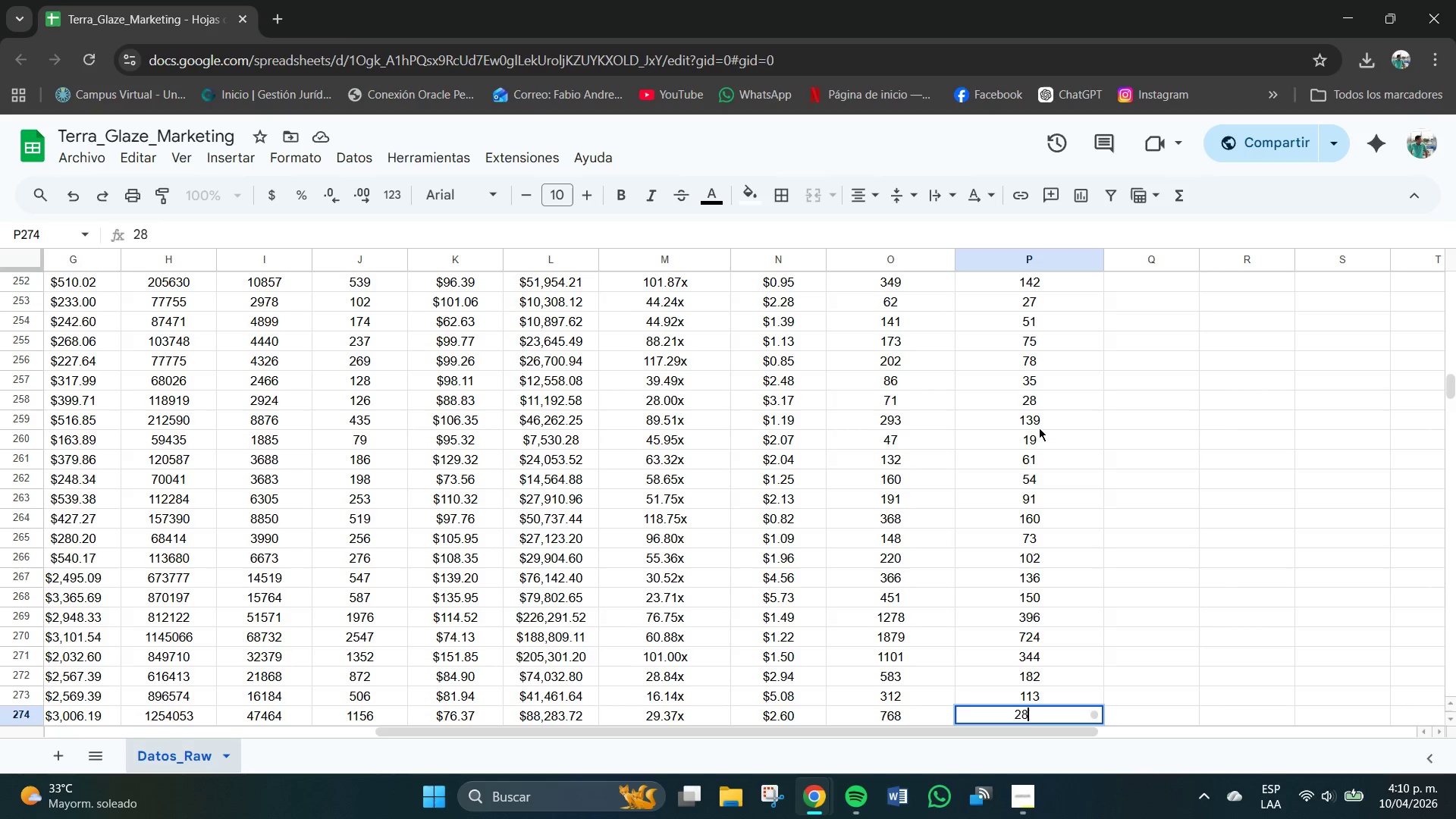 
key(Numpad5)
 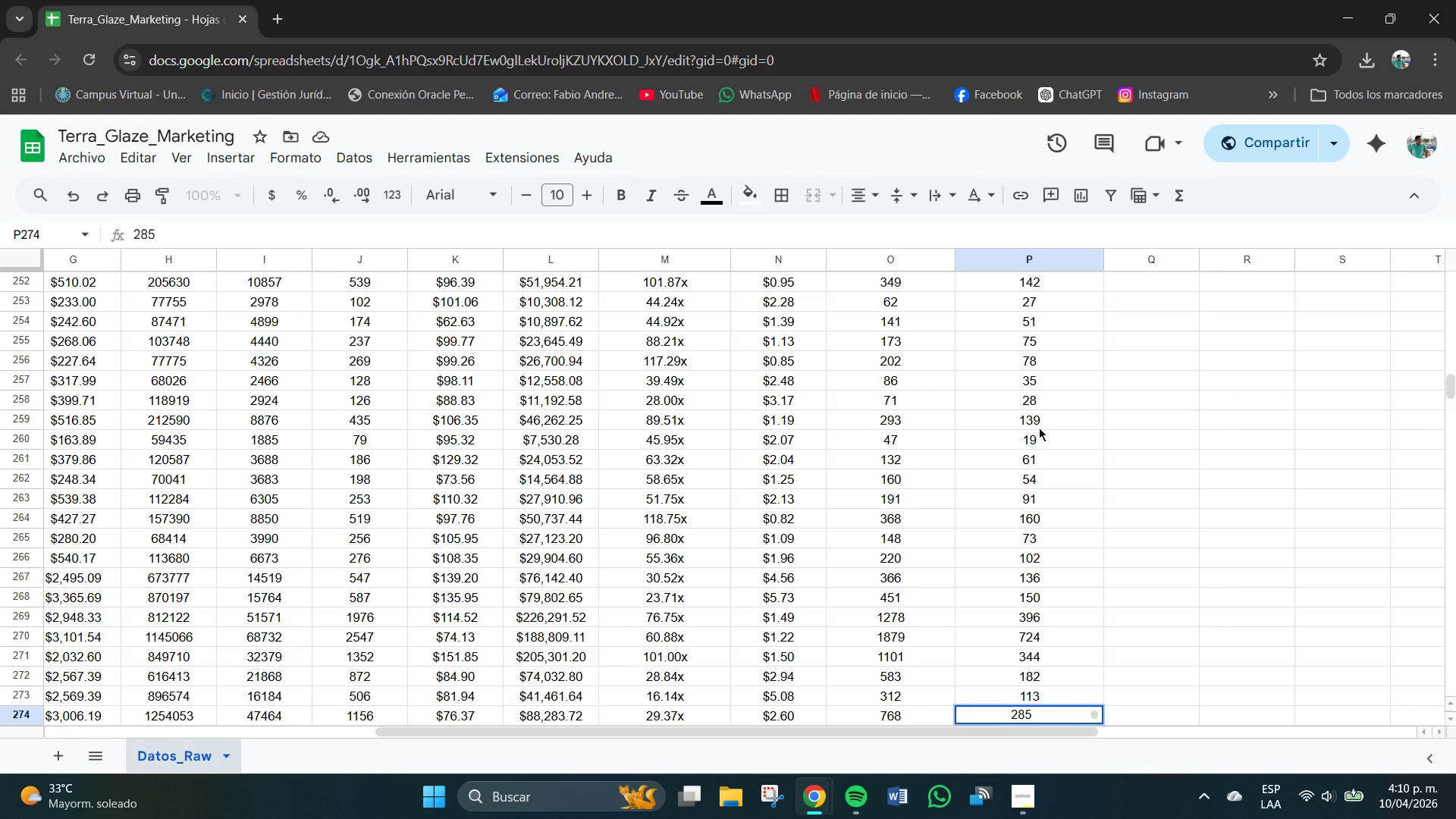 
key(NumpadEnter)
 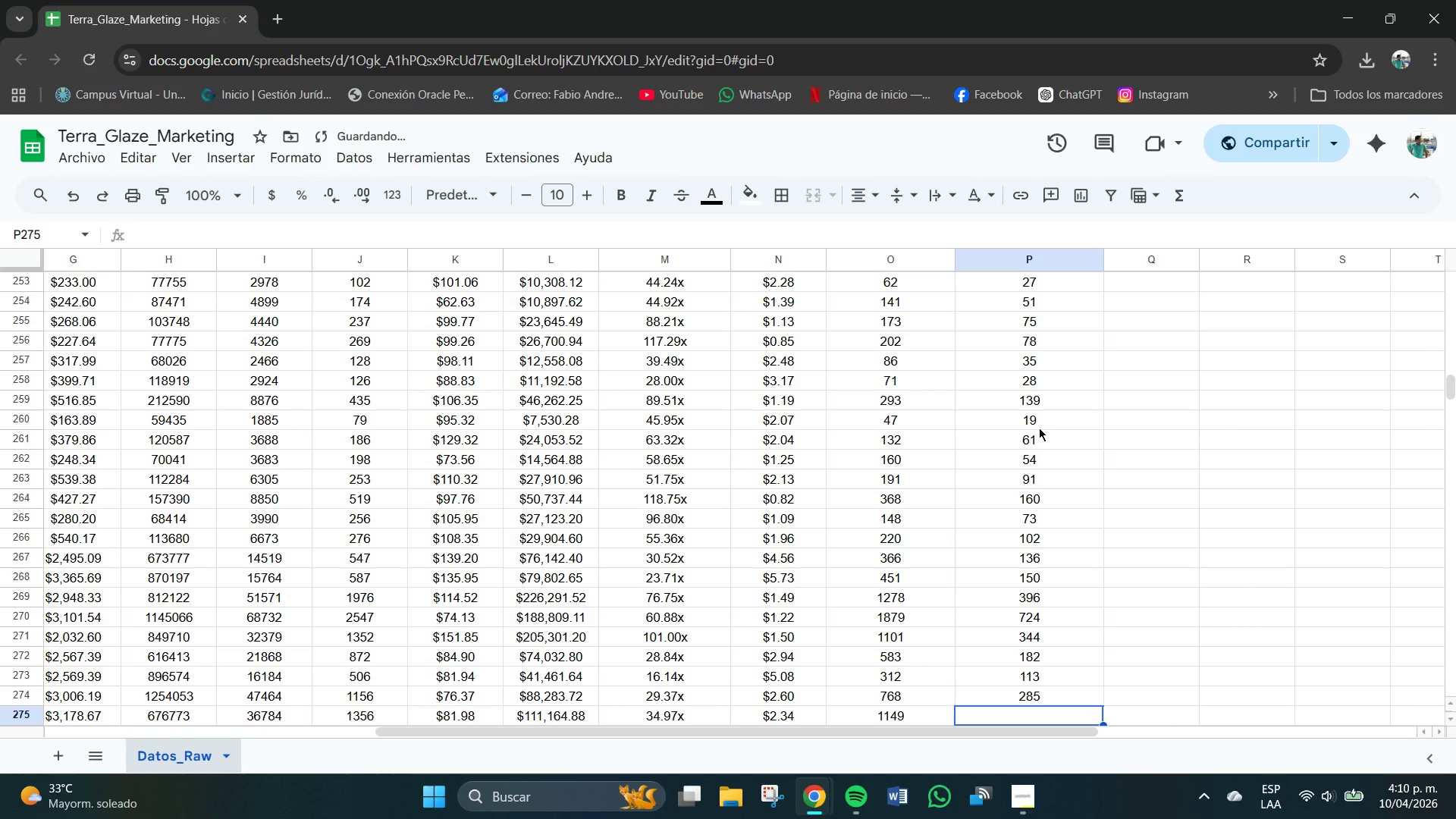 
key(Numpad3)
 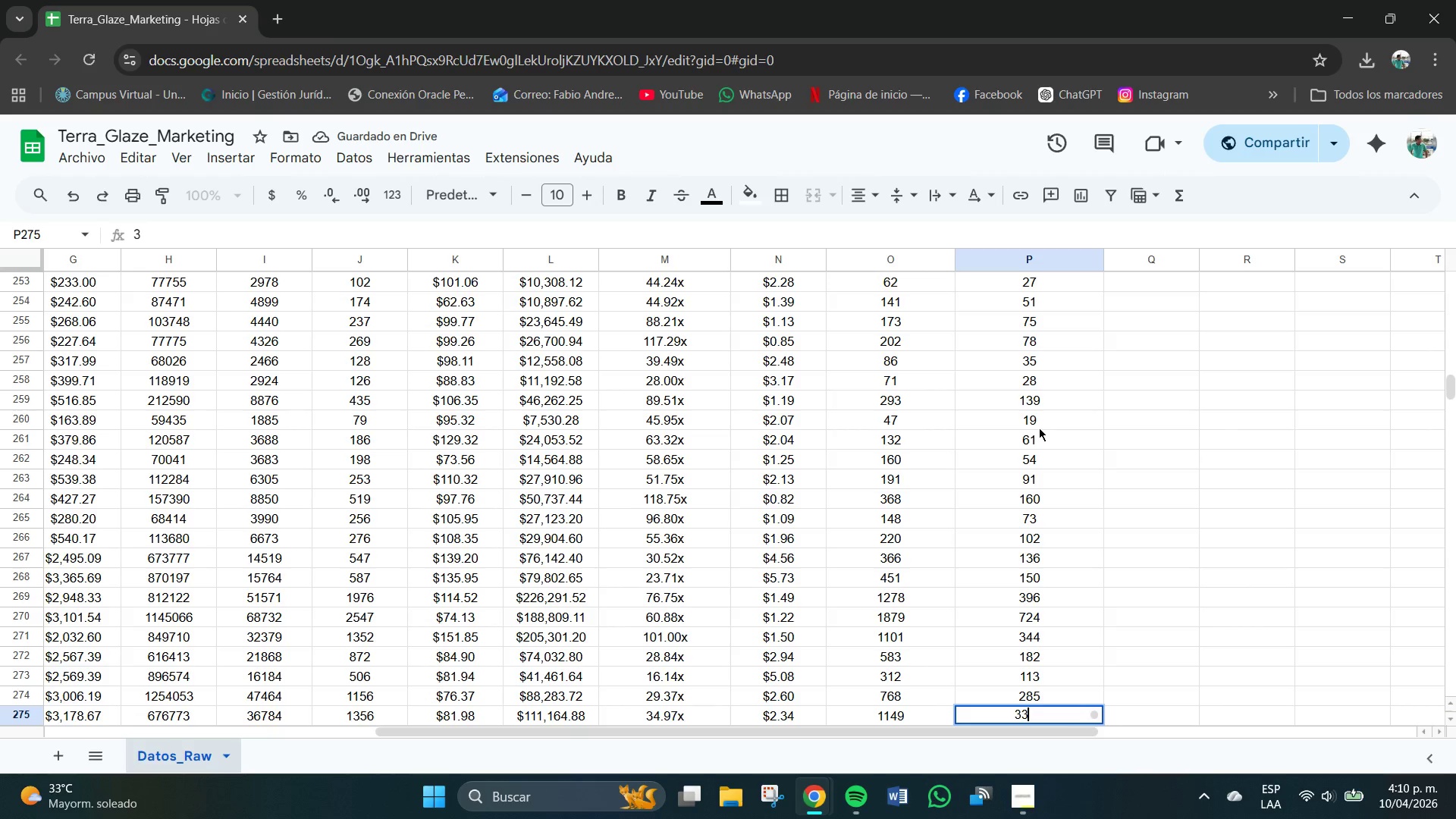 
key(Numpad3)
 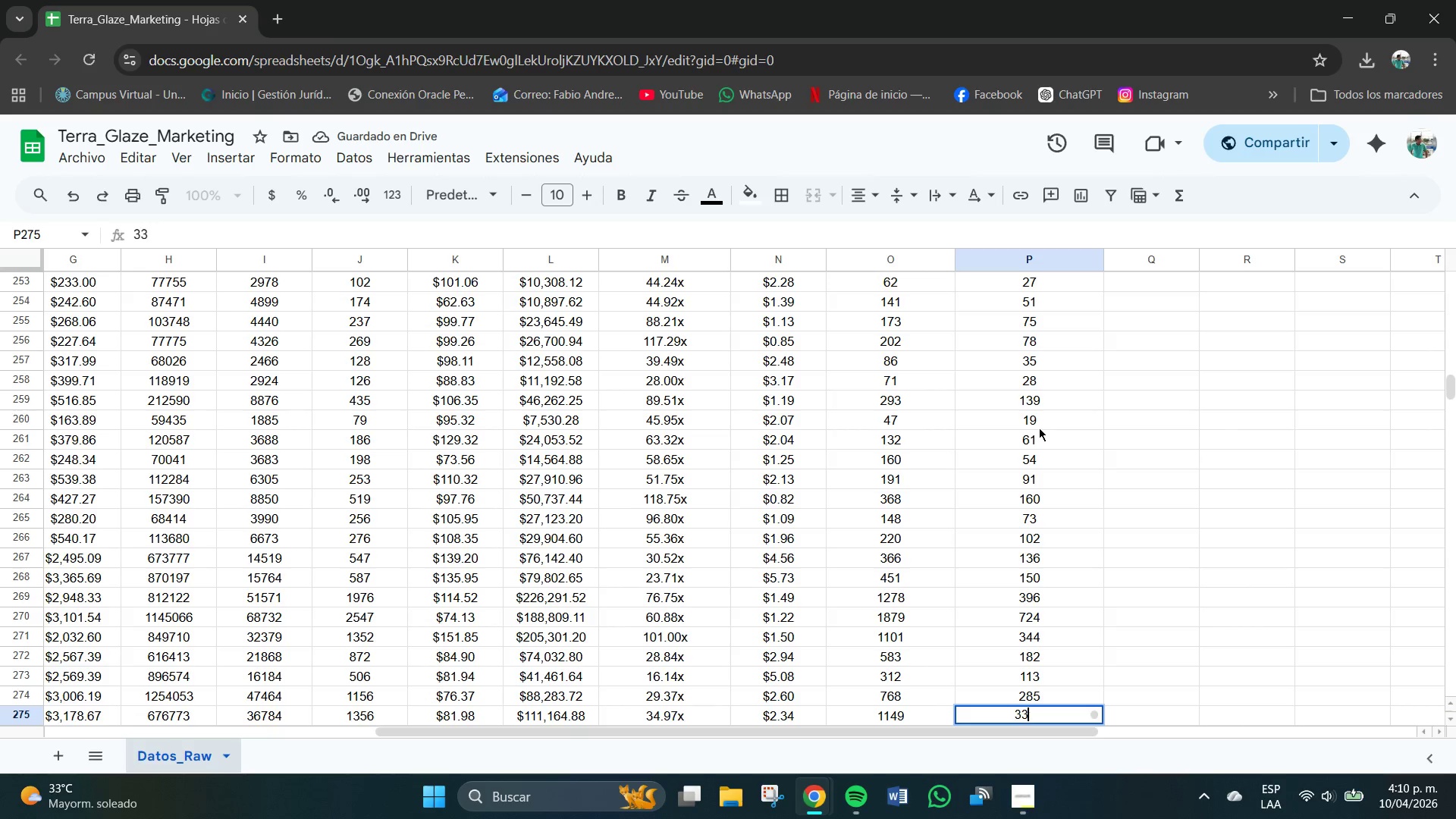 
key(Numpad4)
 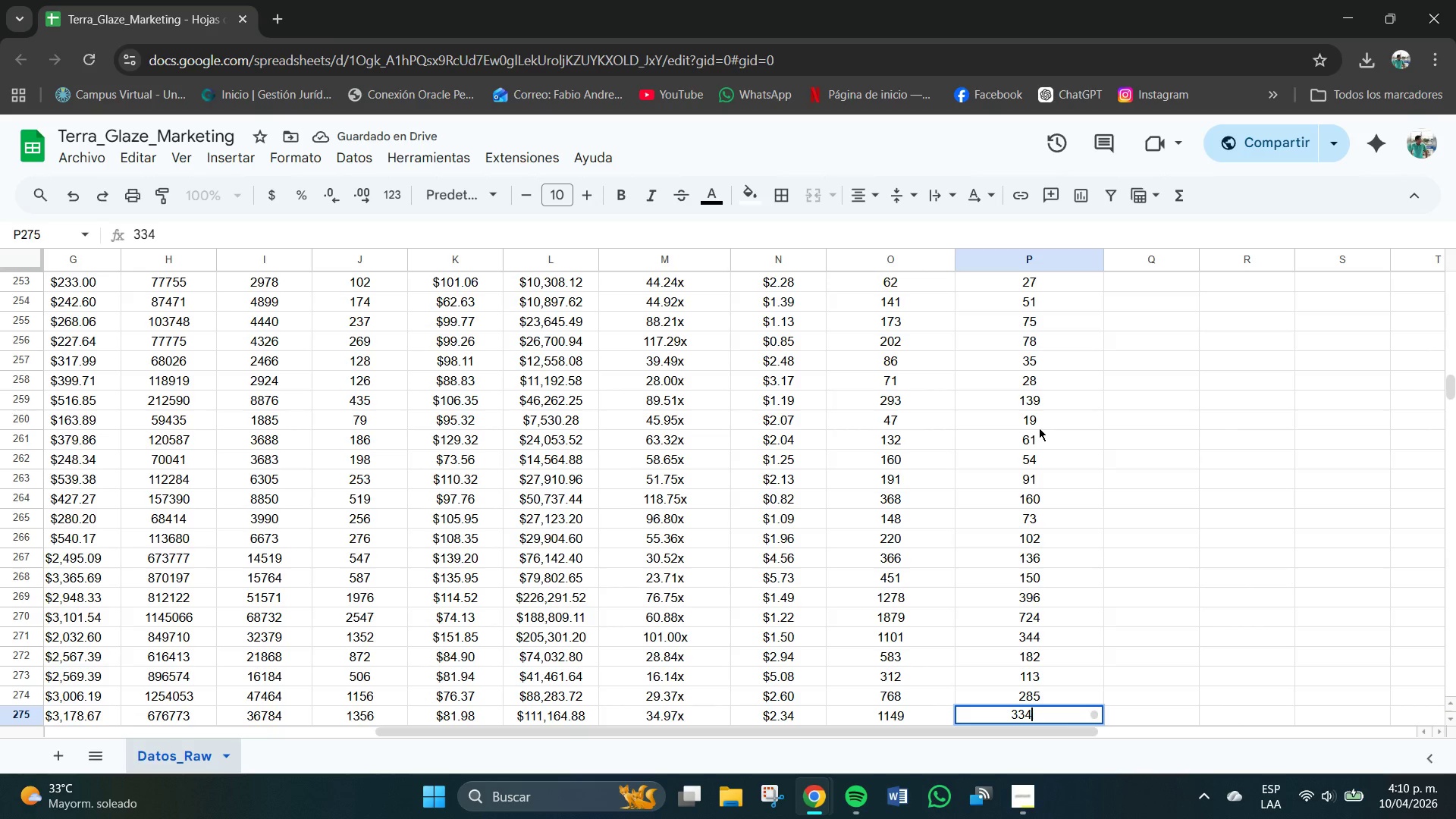 
key(NumpadEnter)
 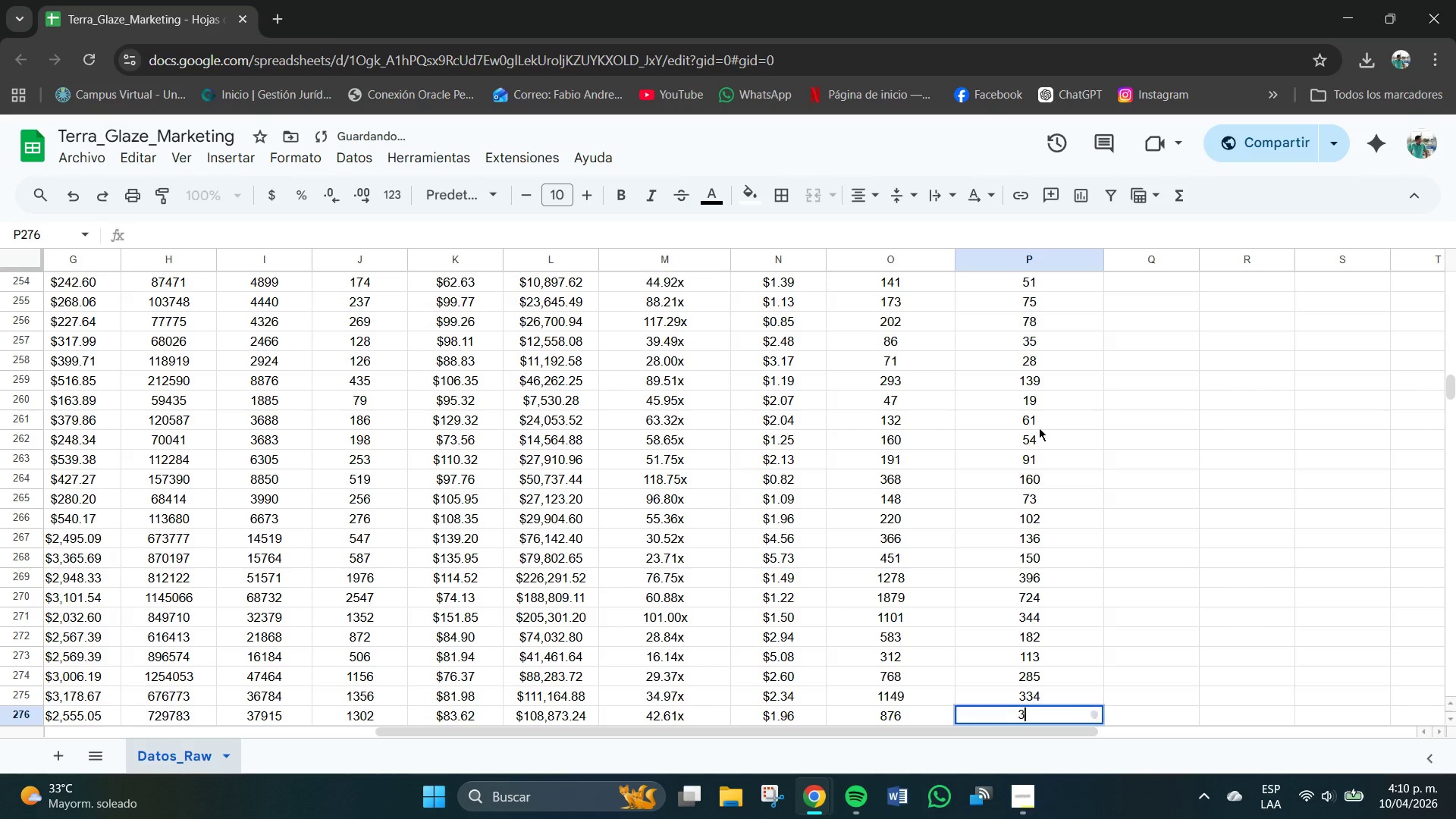 
key(Numpad3)
 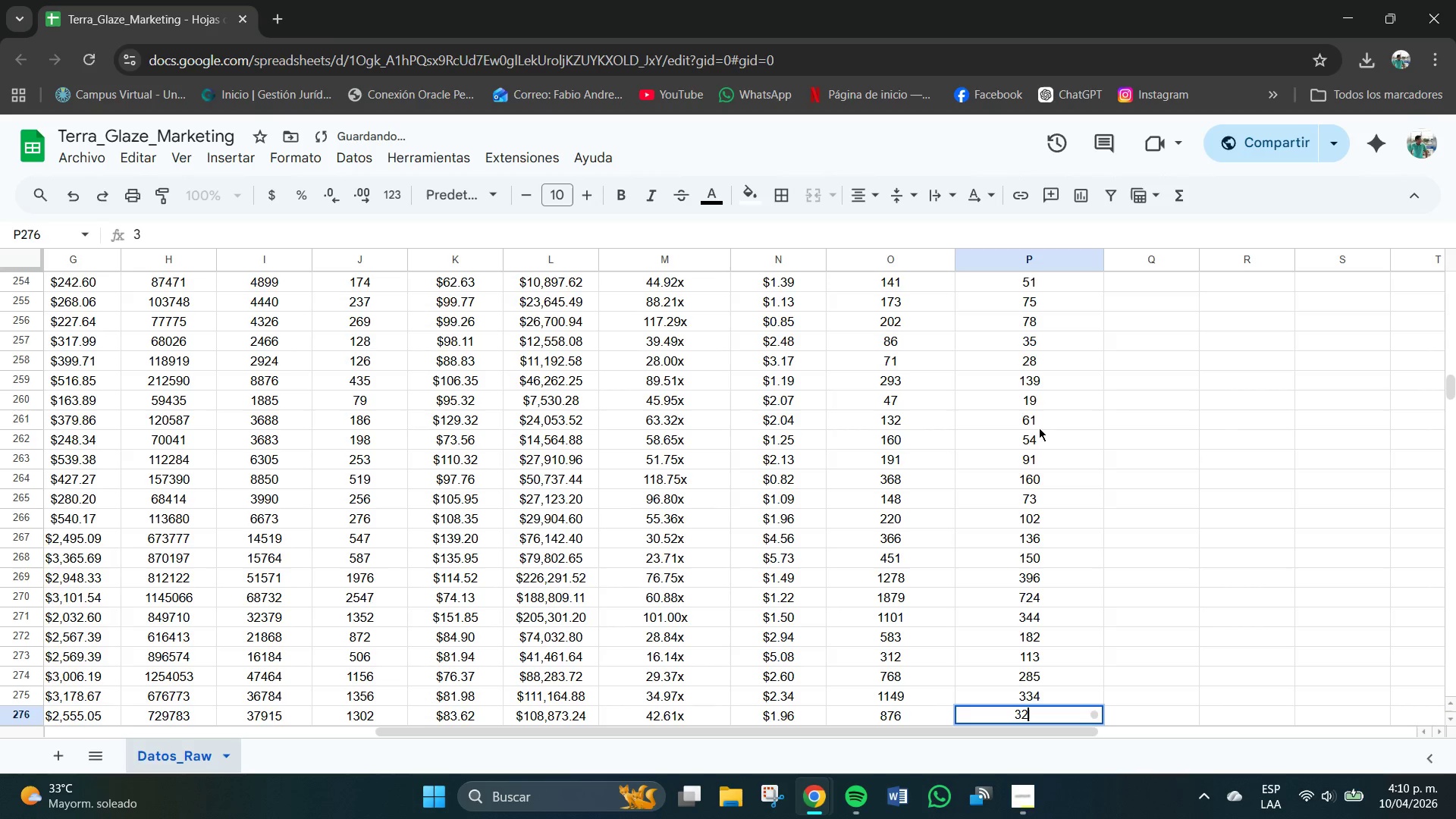 
key(Numpad2)
 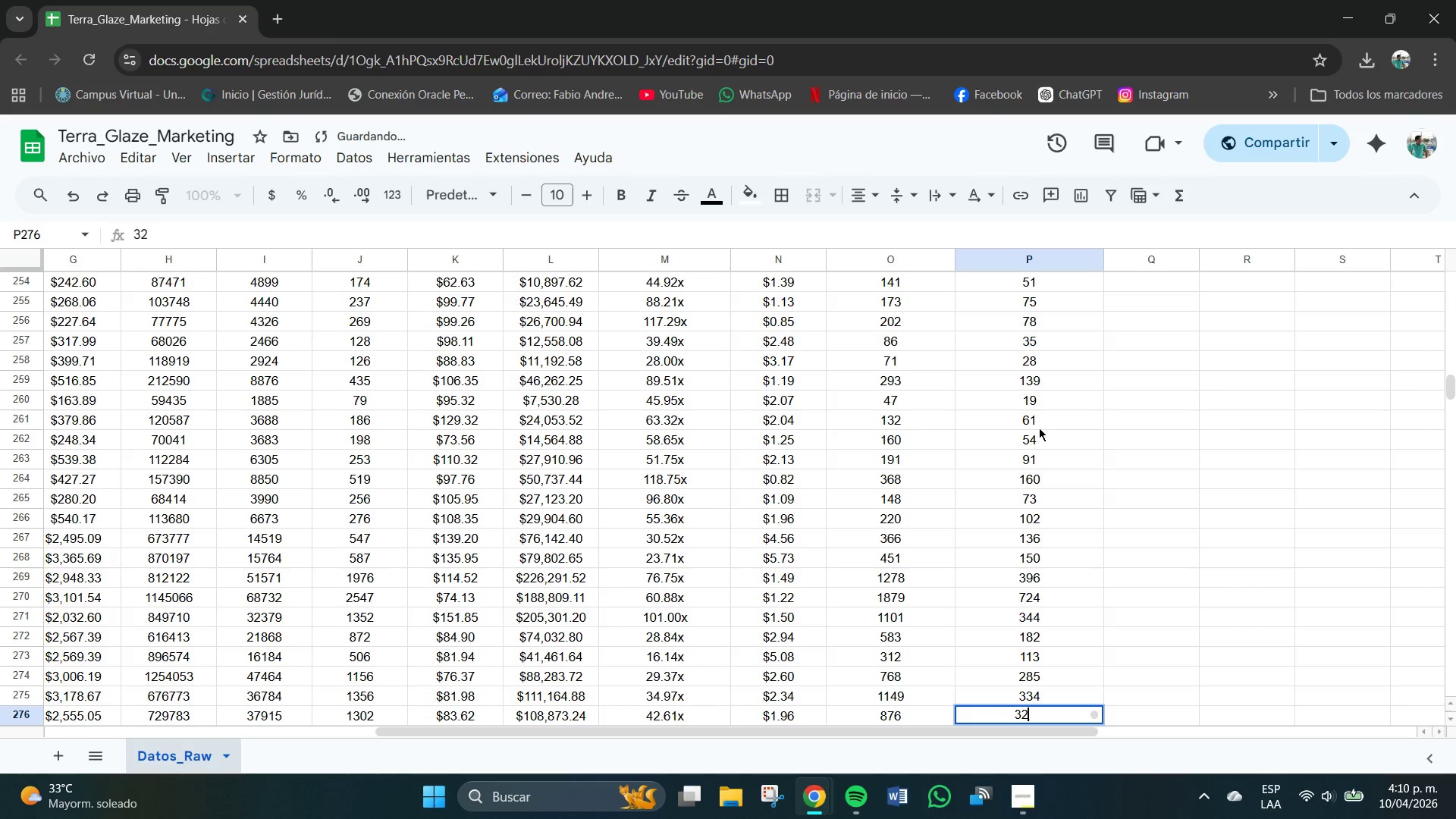 
key(Numpad0)
 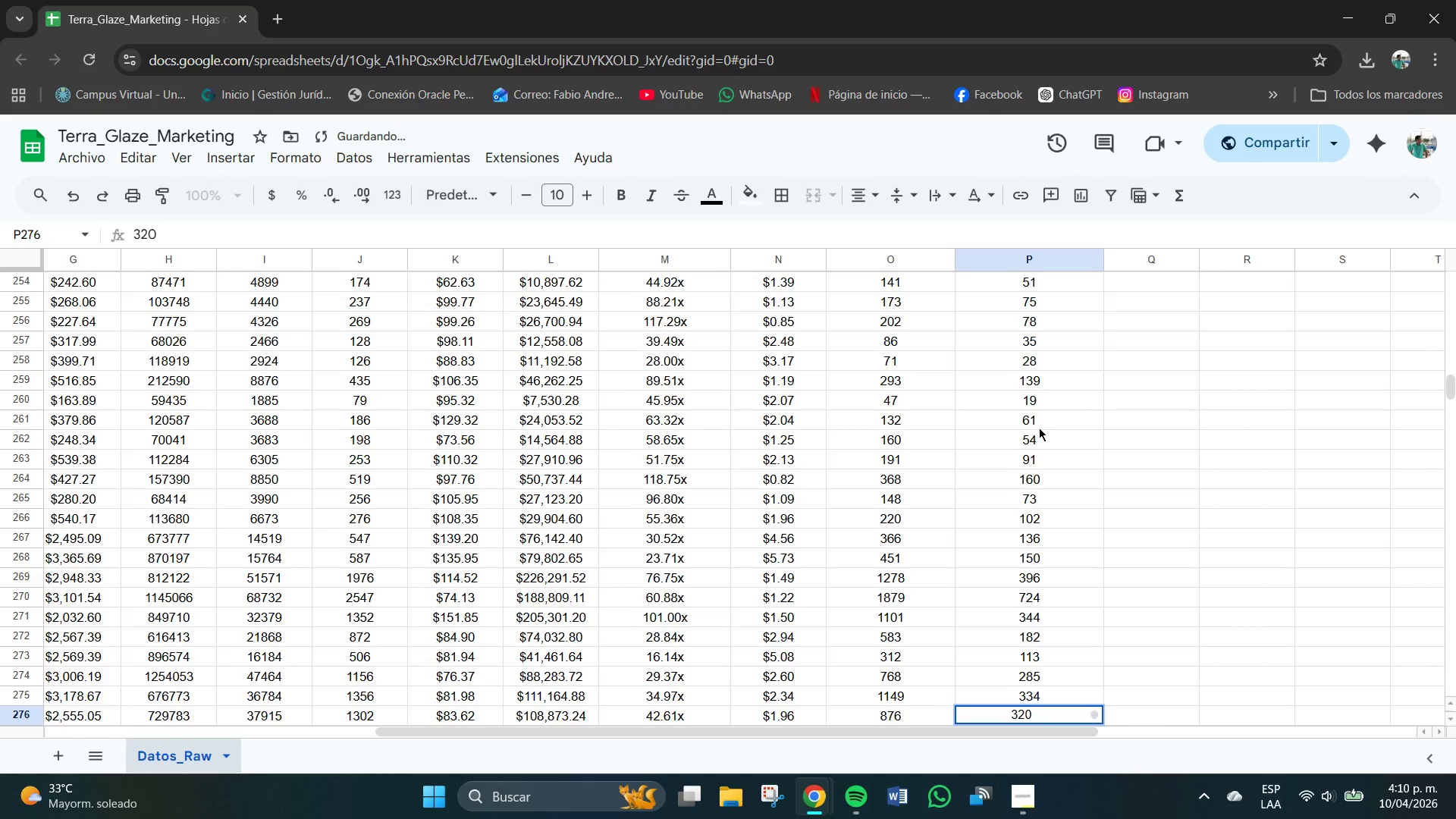 
key(NumpadEnter)
 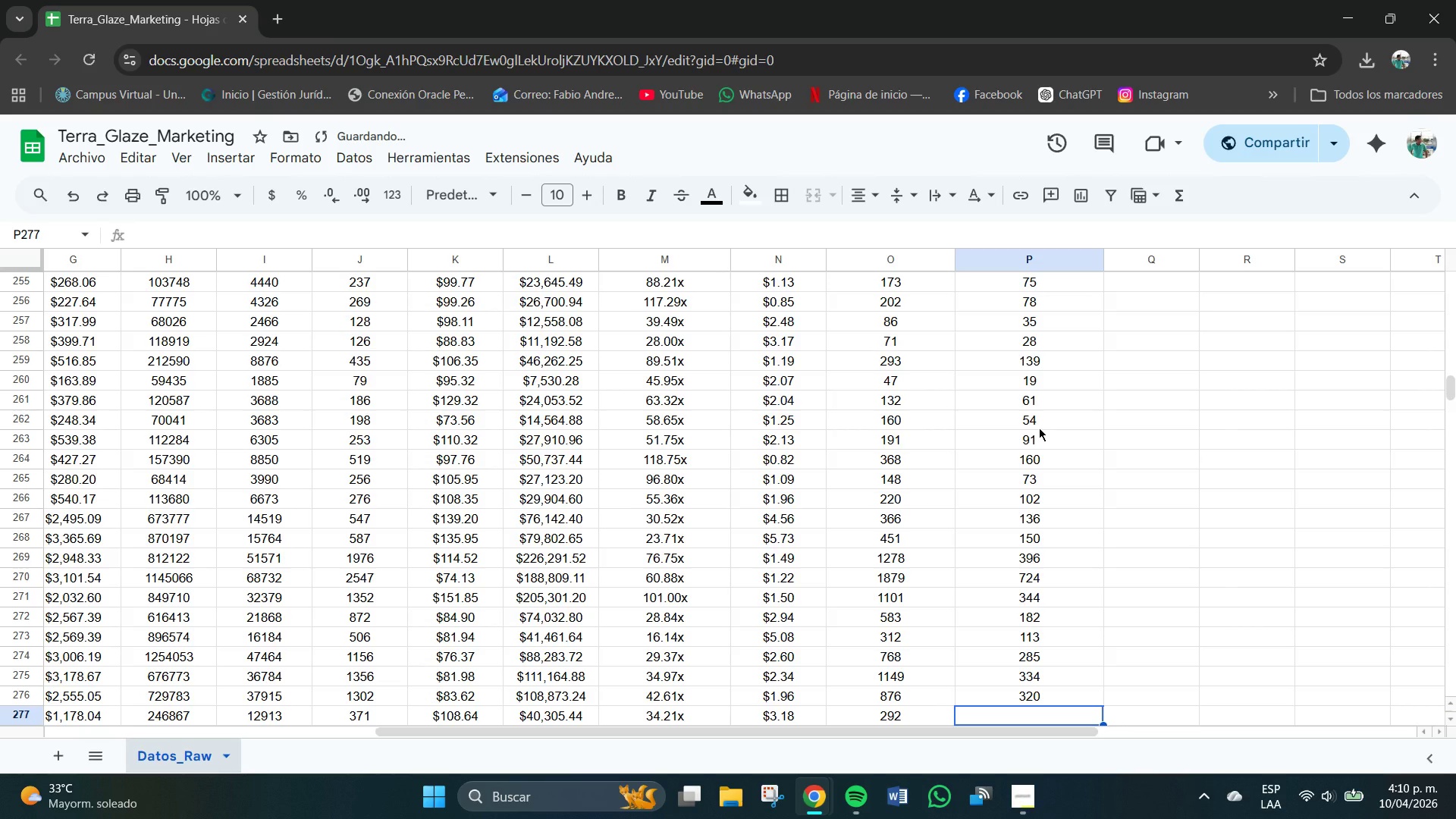 
key(Numpad8)
 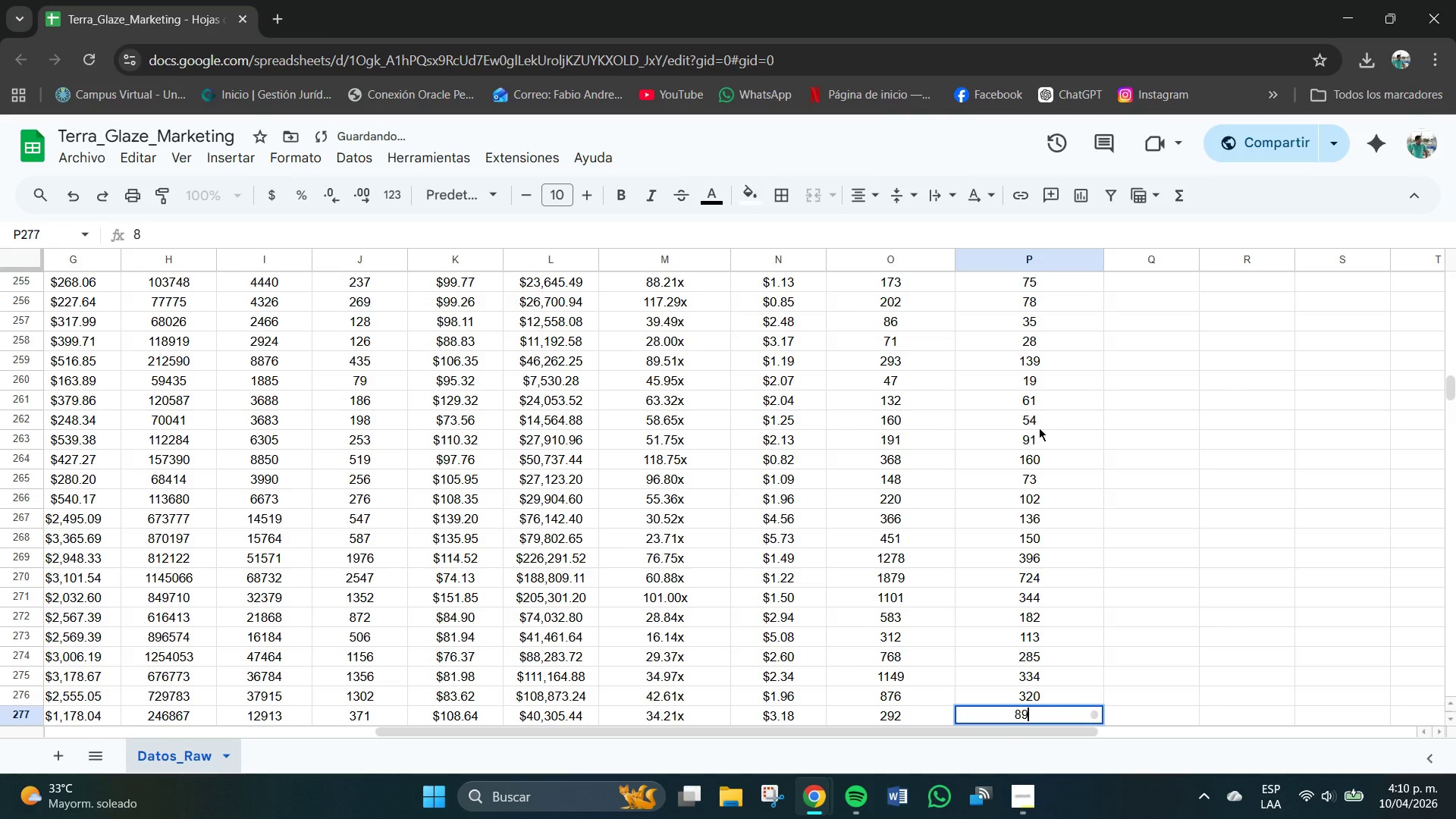 
key(Numpad9)
 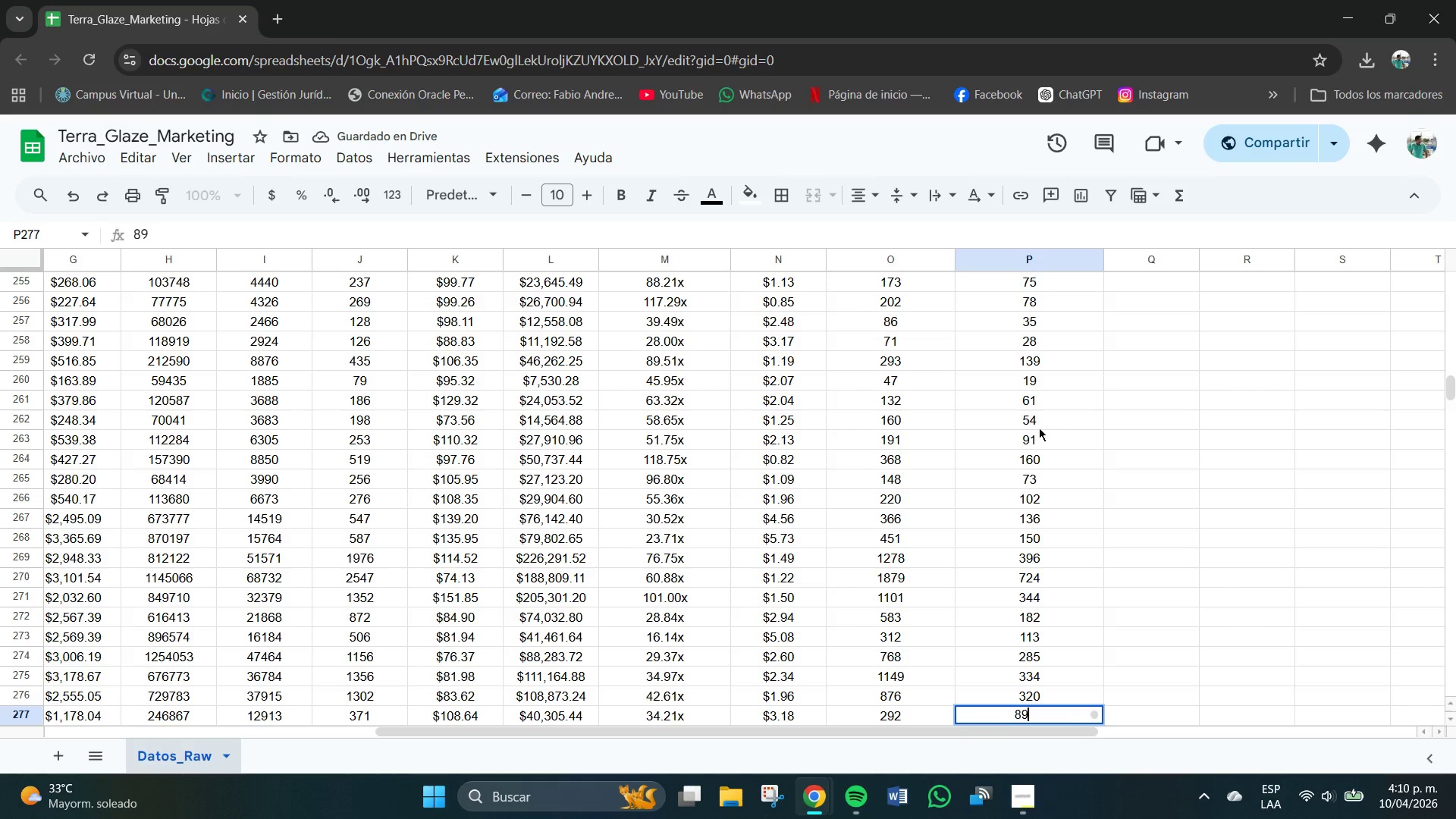 
key(NumpadEnter)
 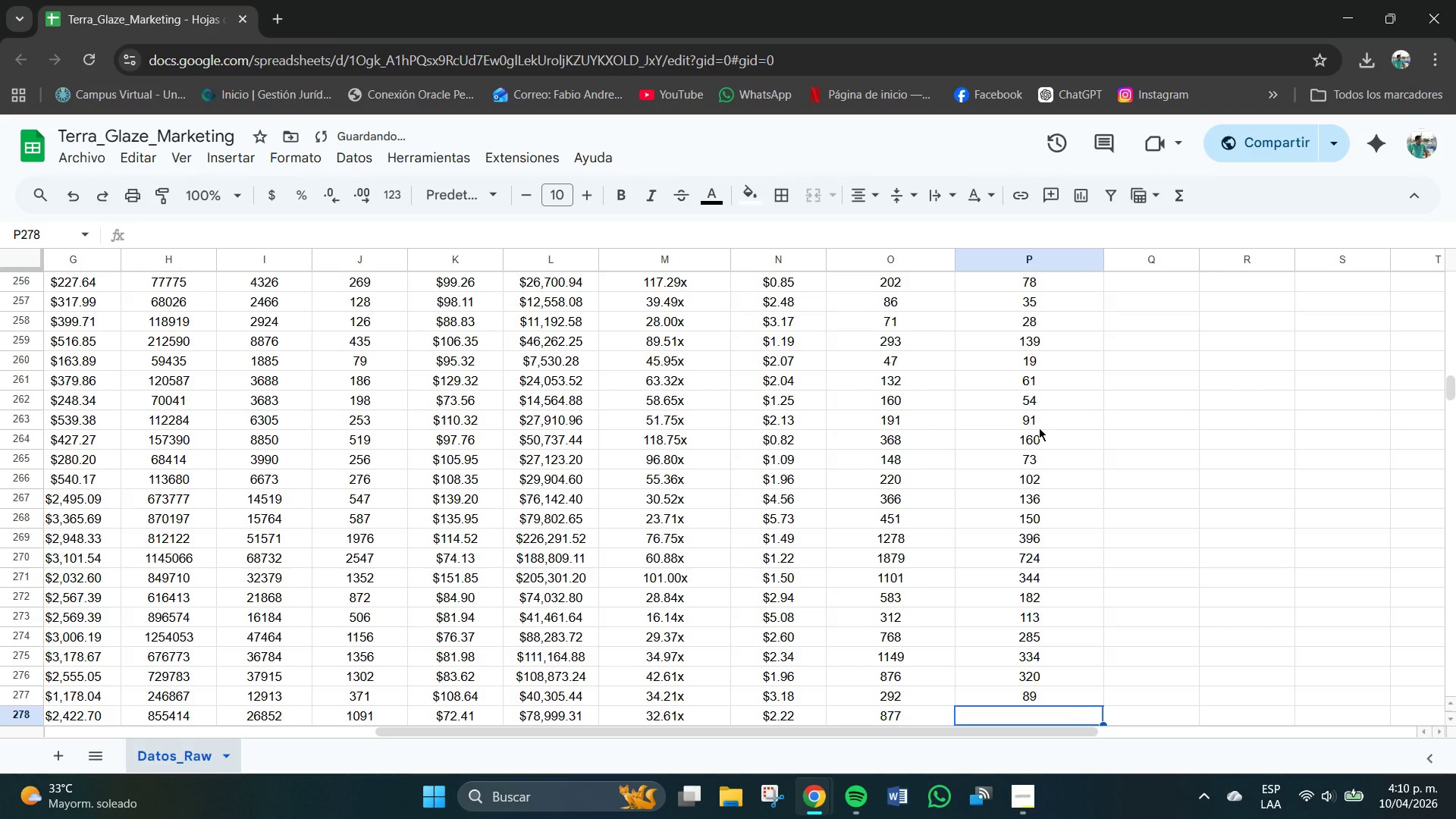 
key(Numpad3)
 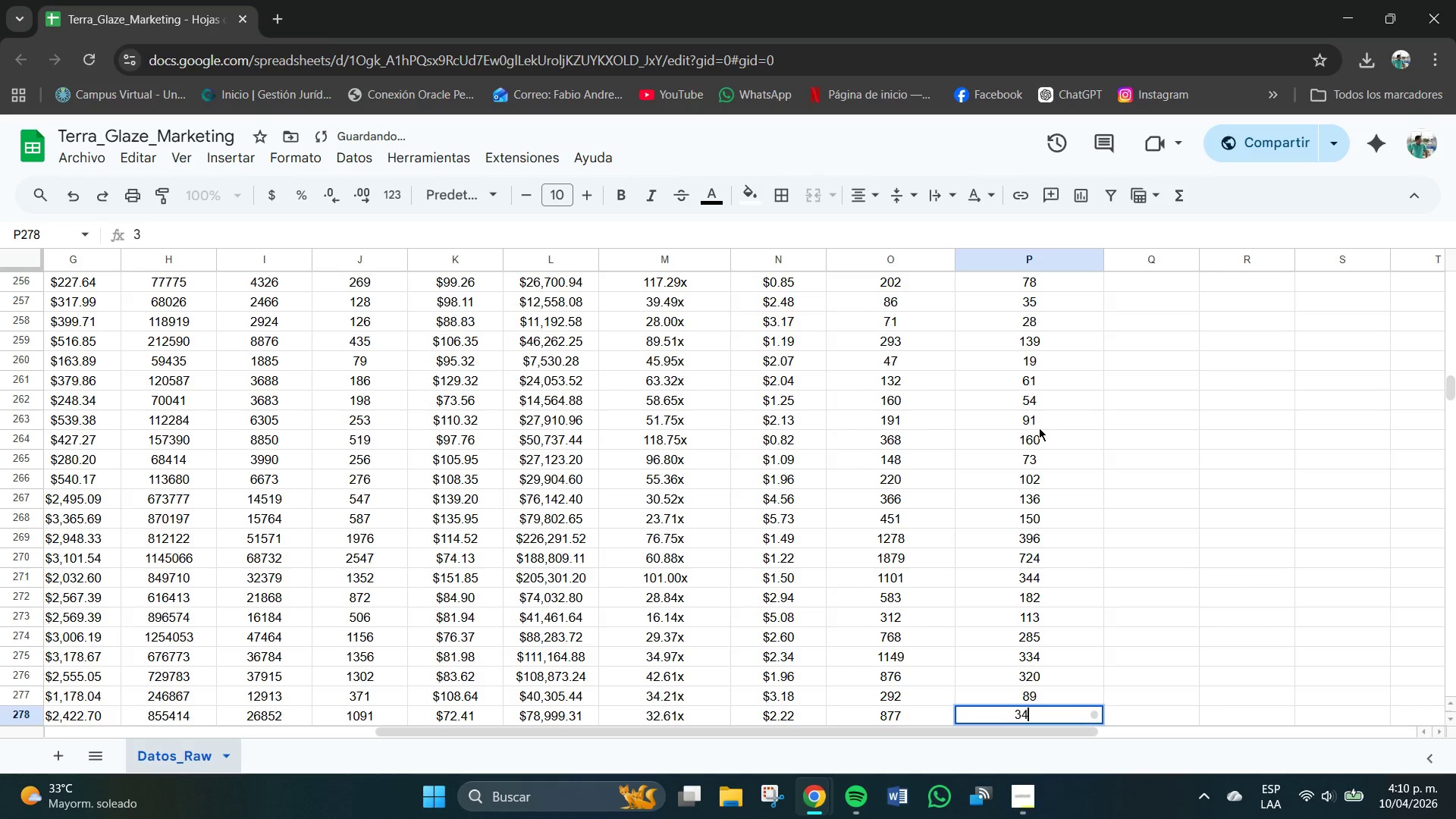 
key(Numpad4)
 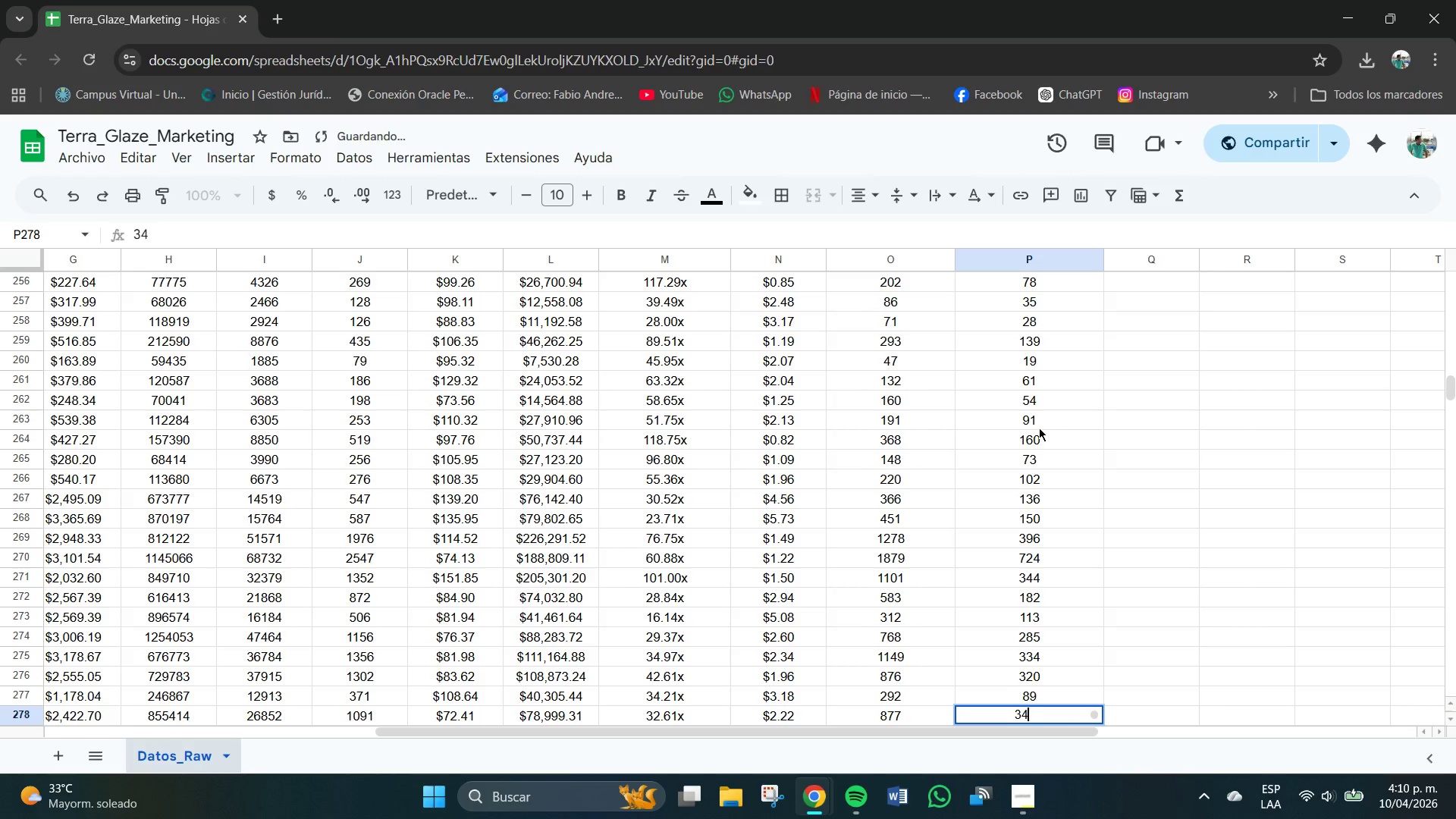 
key(Numpad3)
 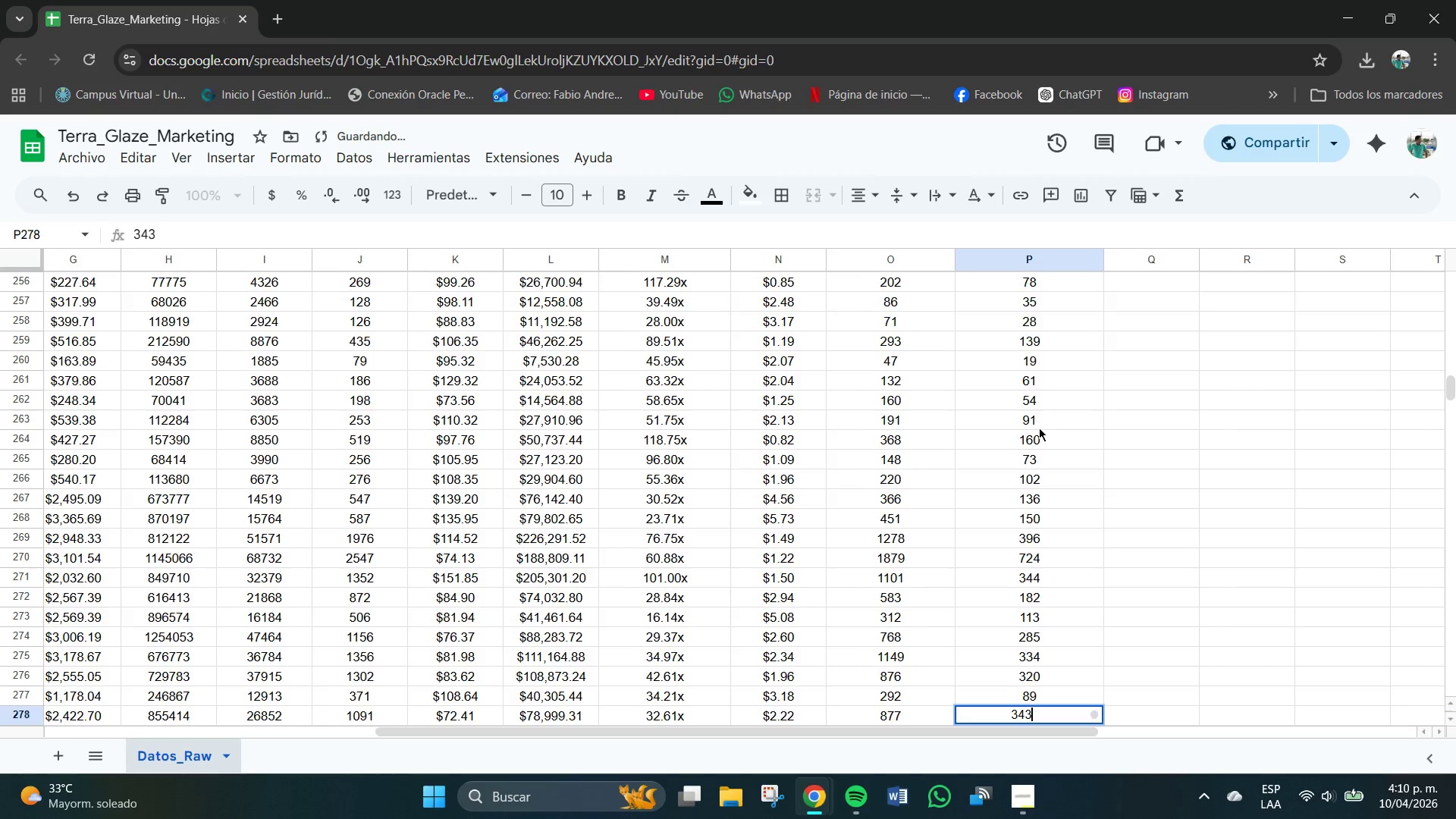 
key(NumpadEnter)
 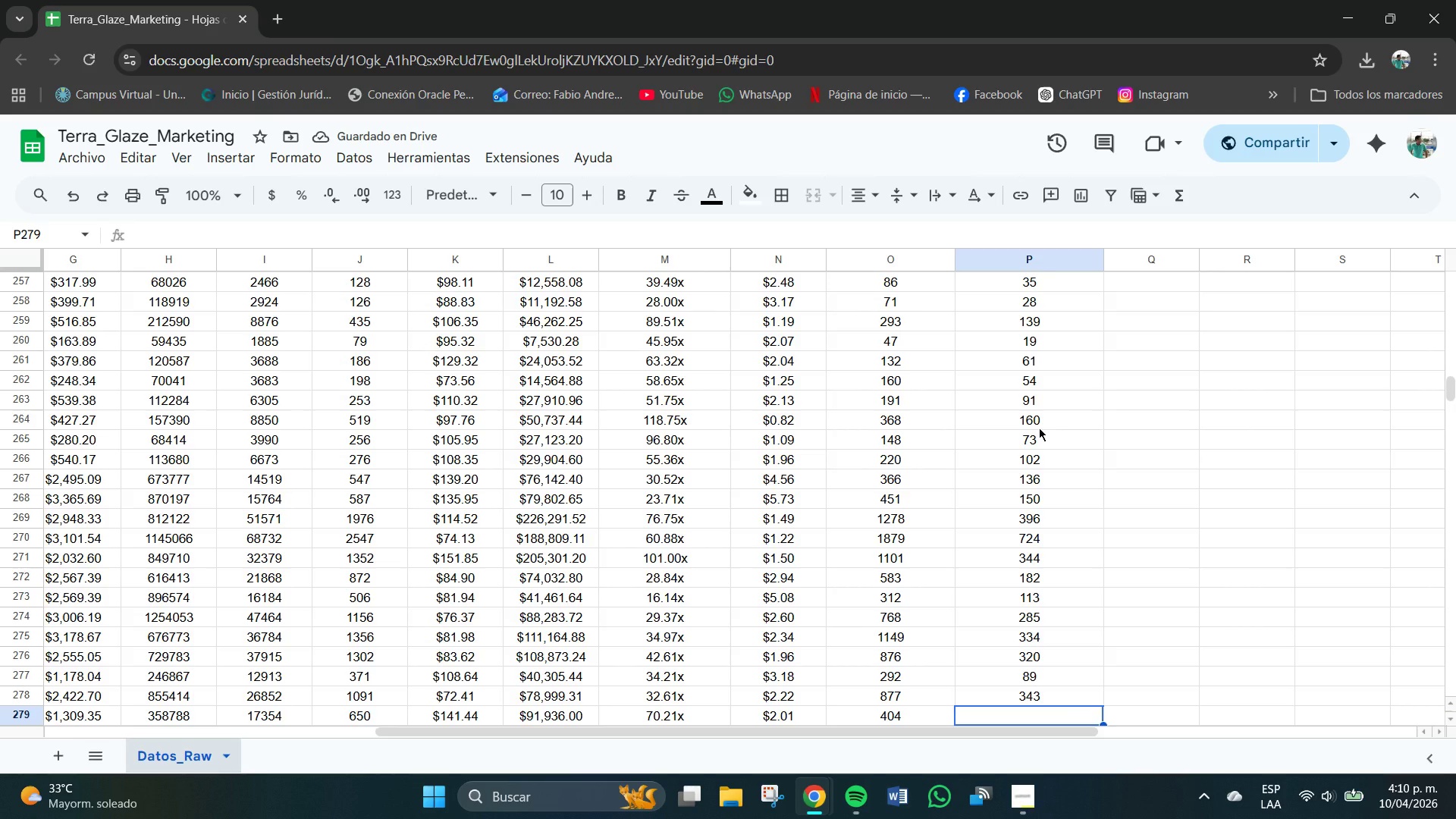 
wait(5.59)
 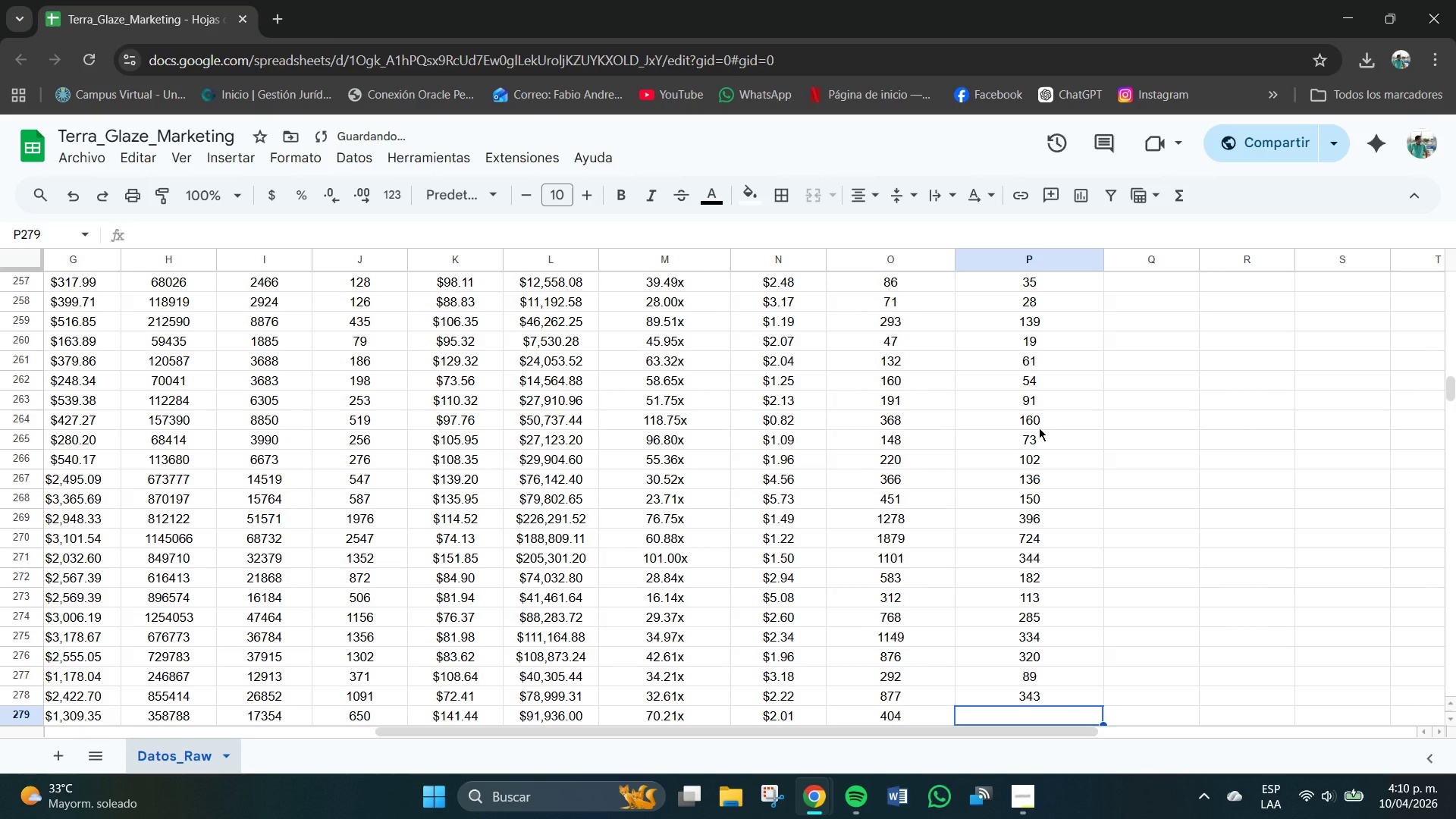 
key(Numpad1)
 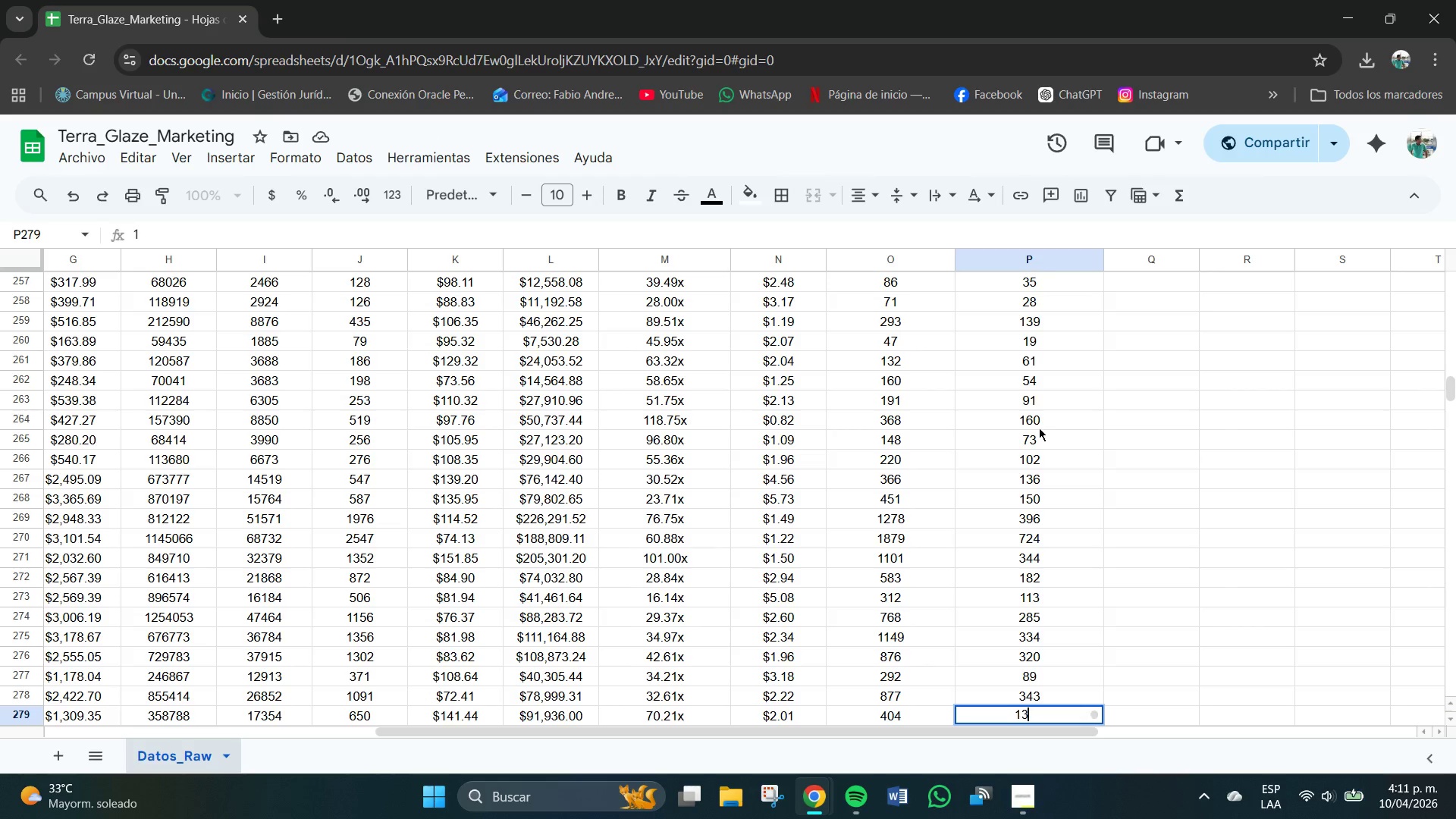 
key(Numpad3)
 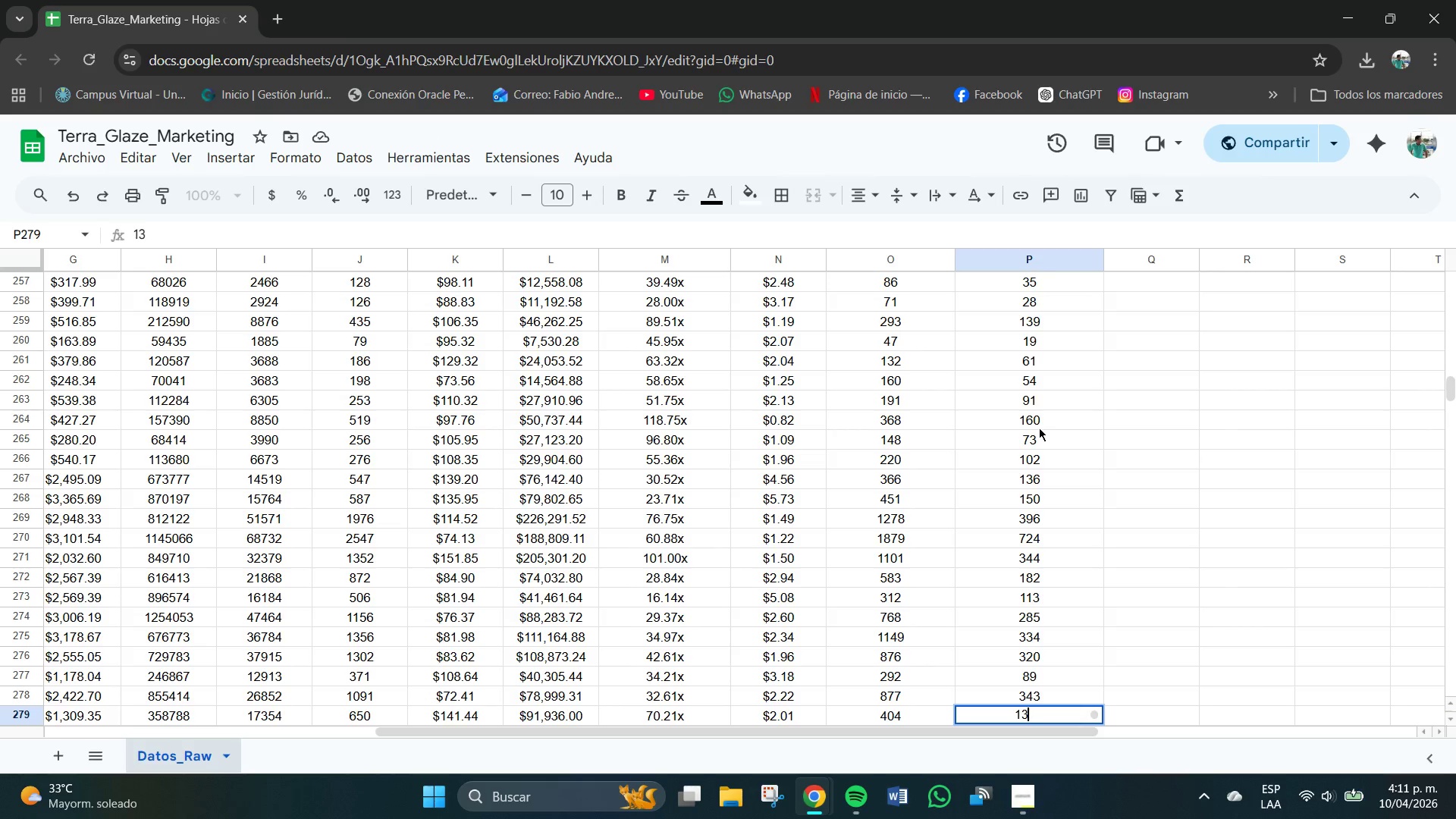 
key(Numpad1)
 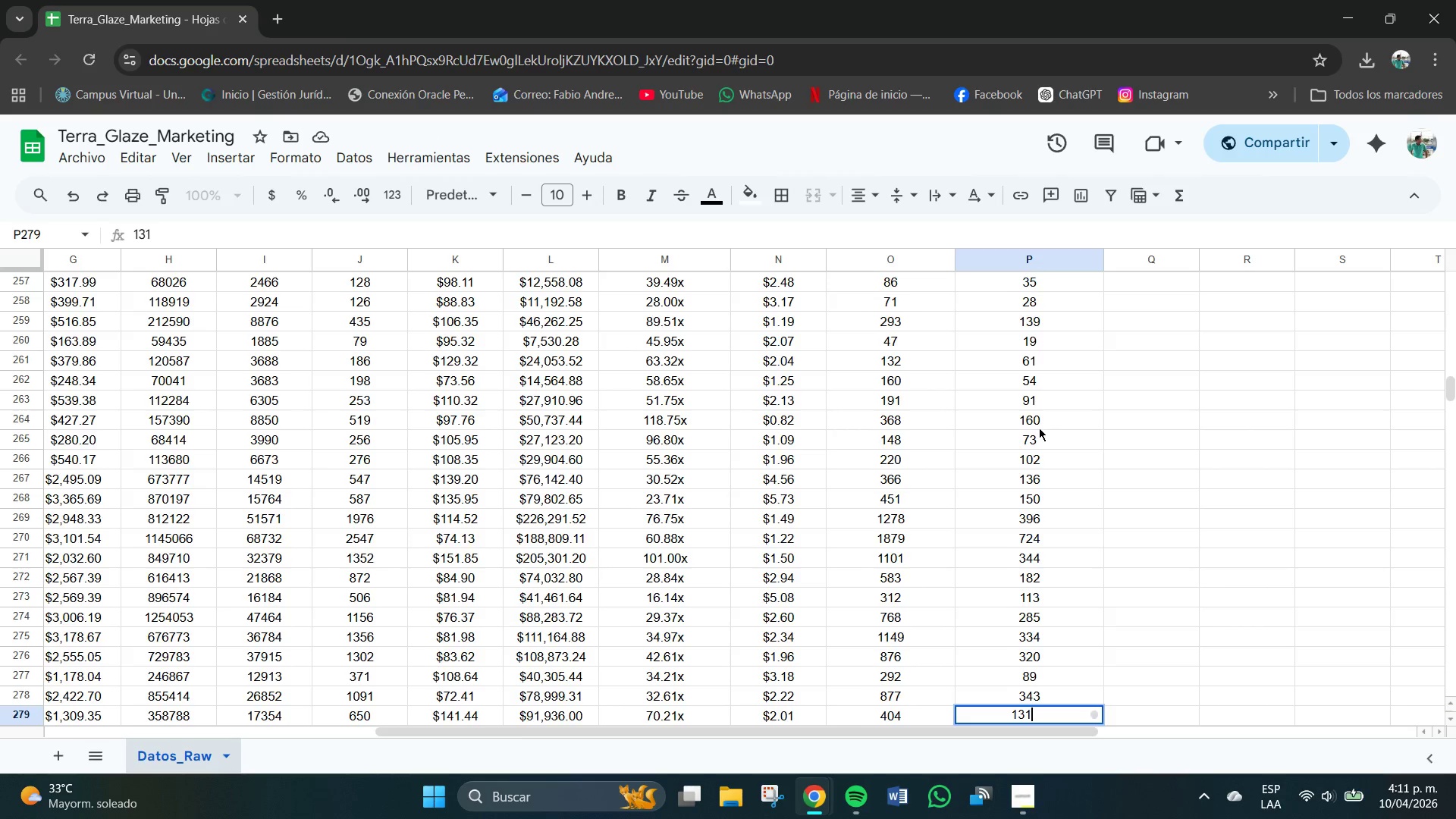 
key(NumpadEnter)
 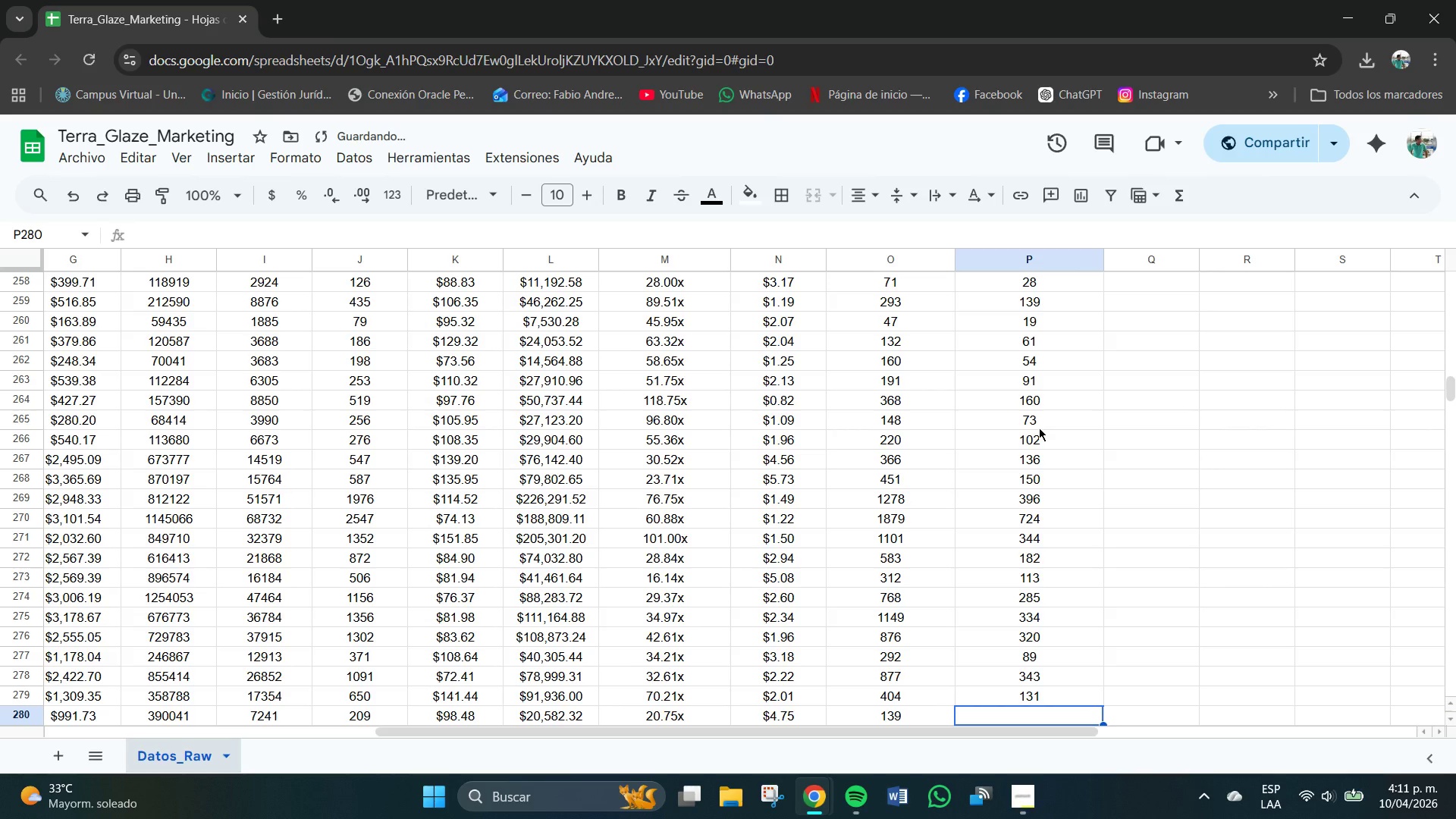 
key(Numpad5)
 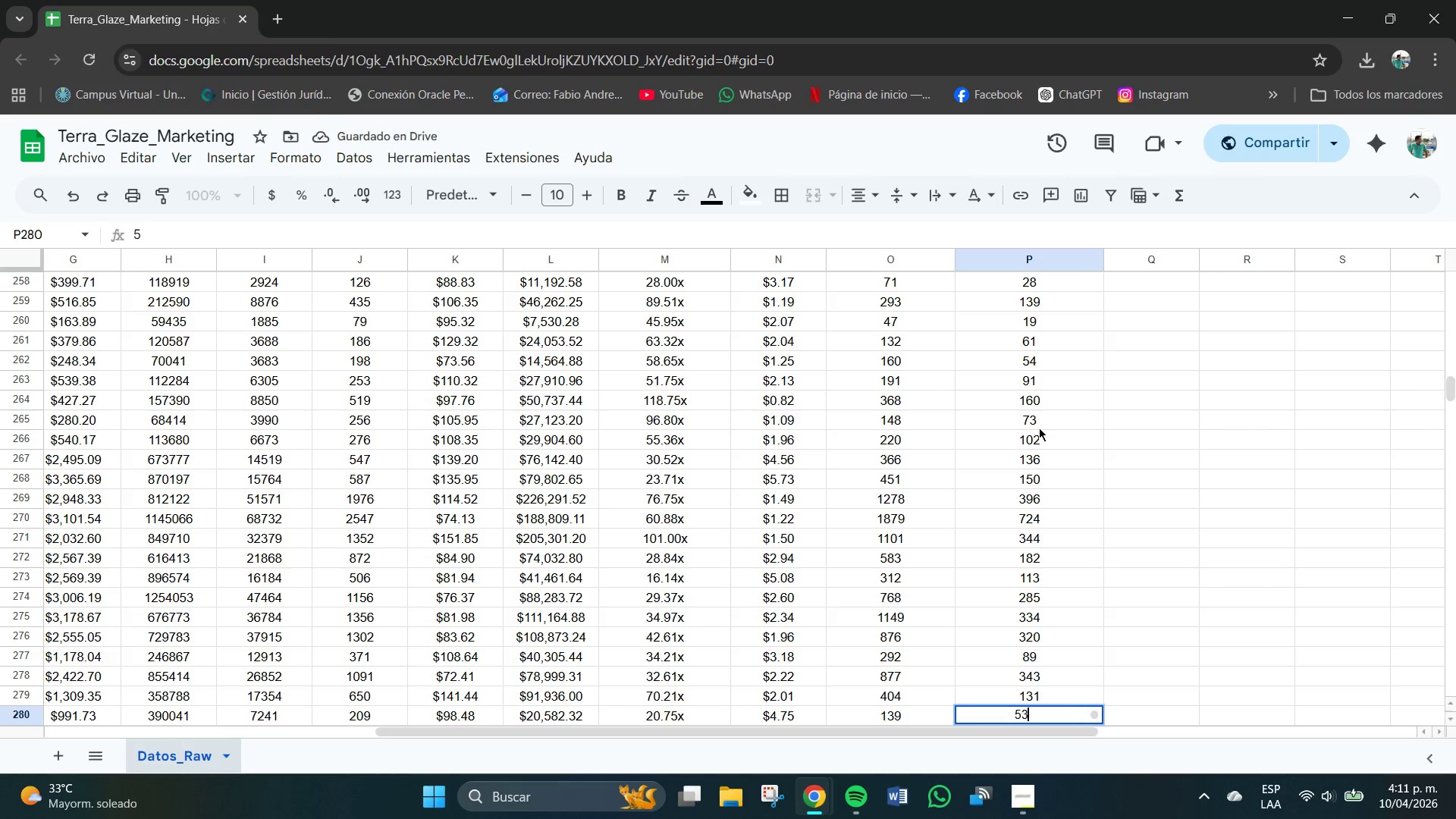 
key(Numpad3)
 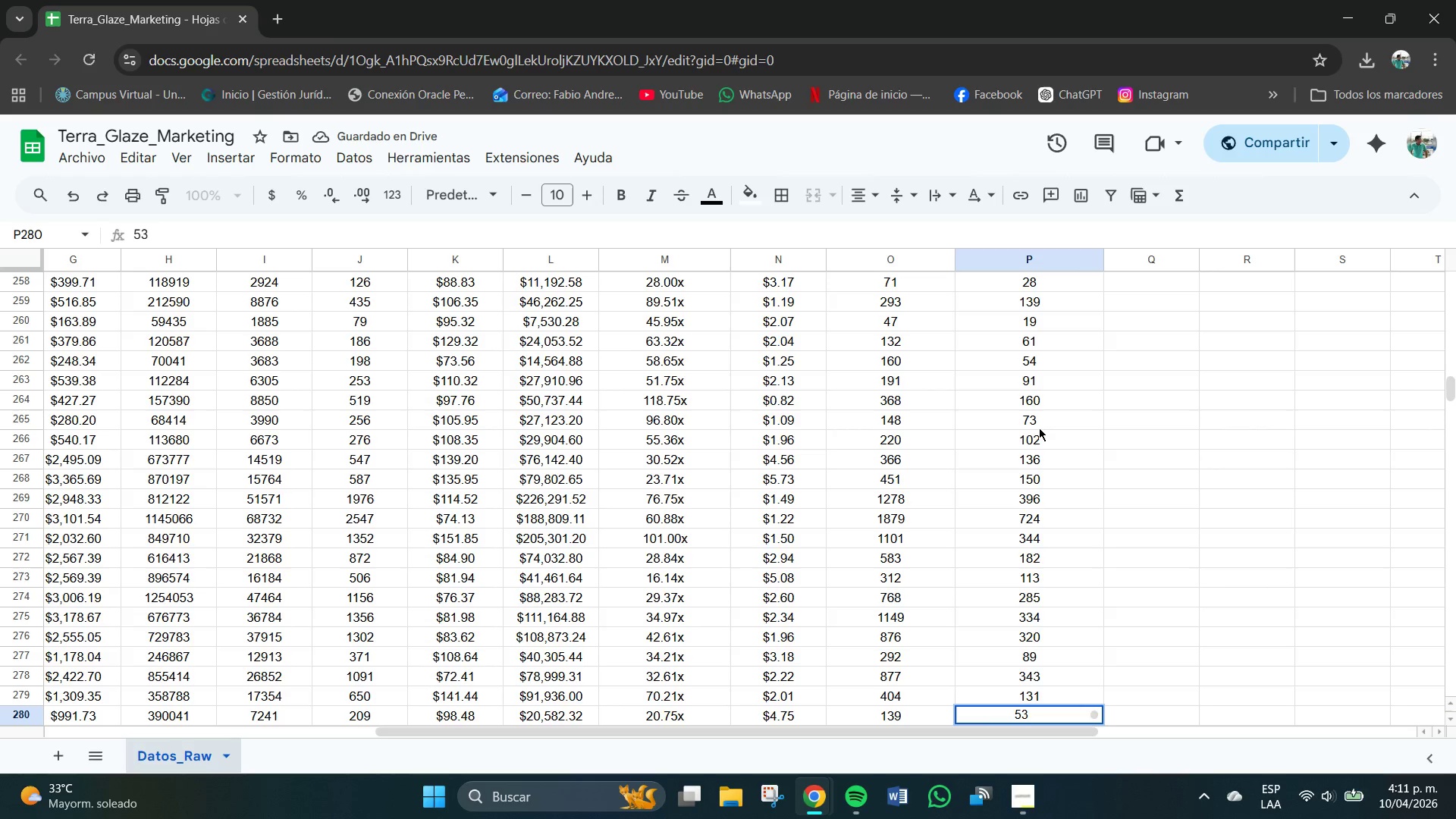 
key(NumpadEnter)
 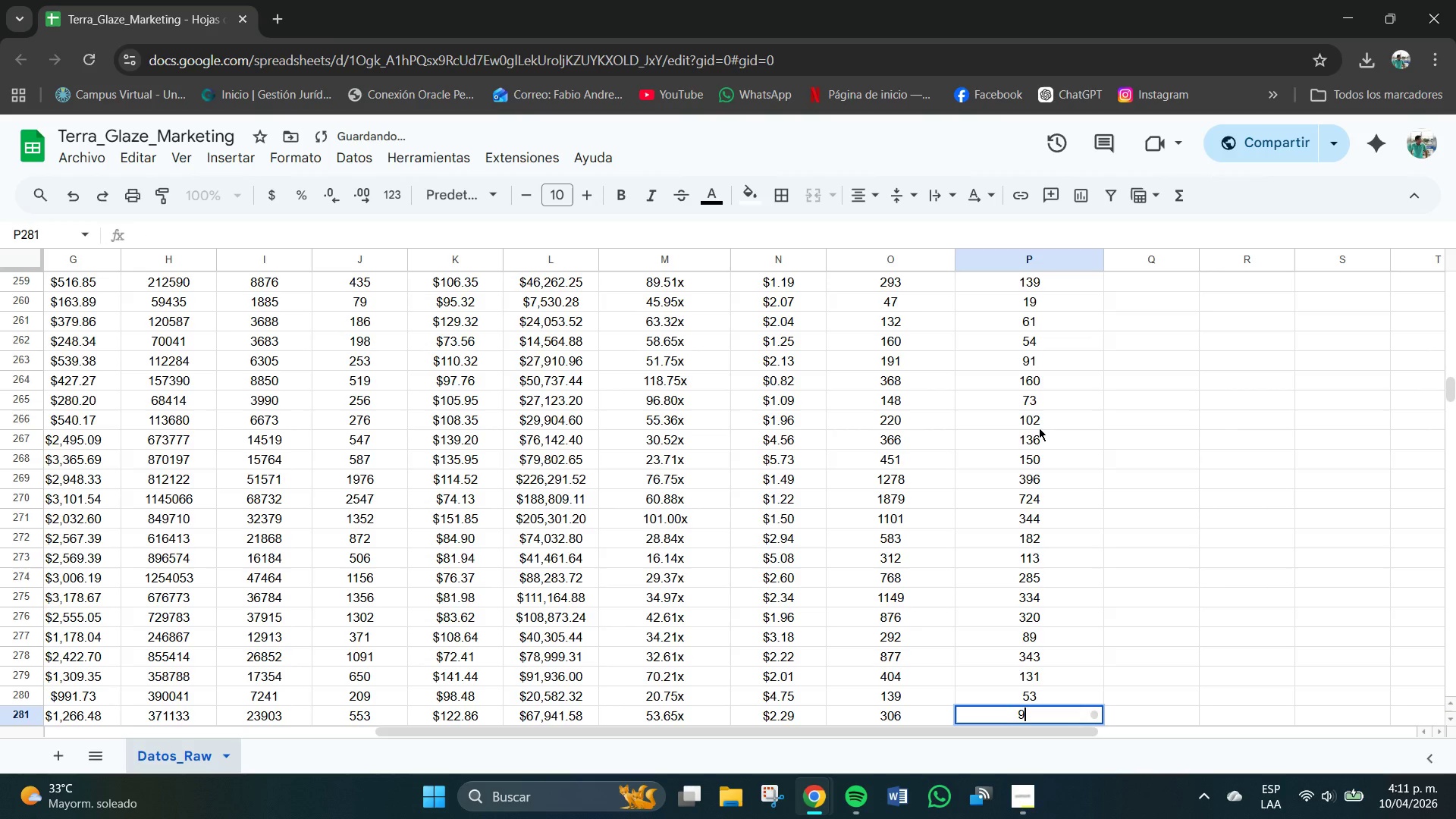 
key(Numpad9)
 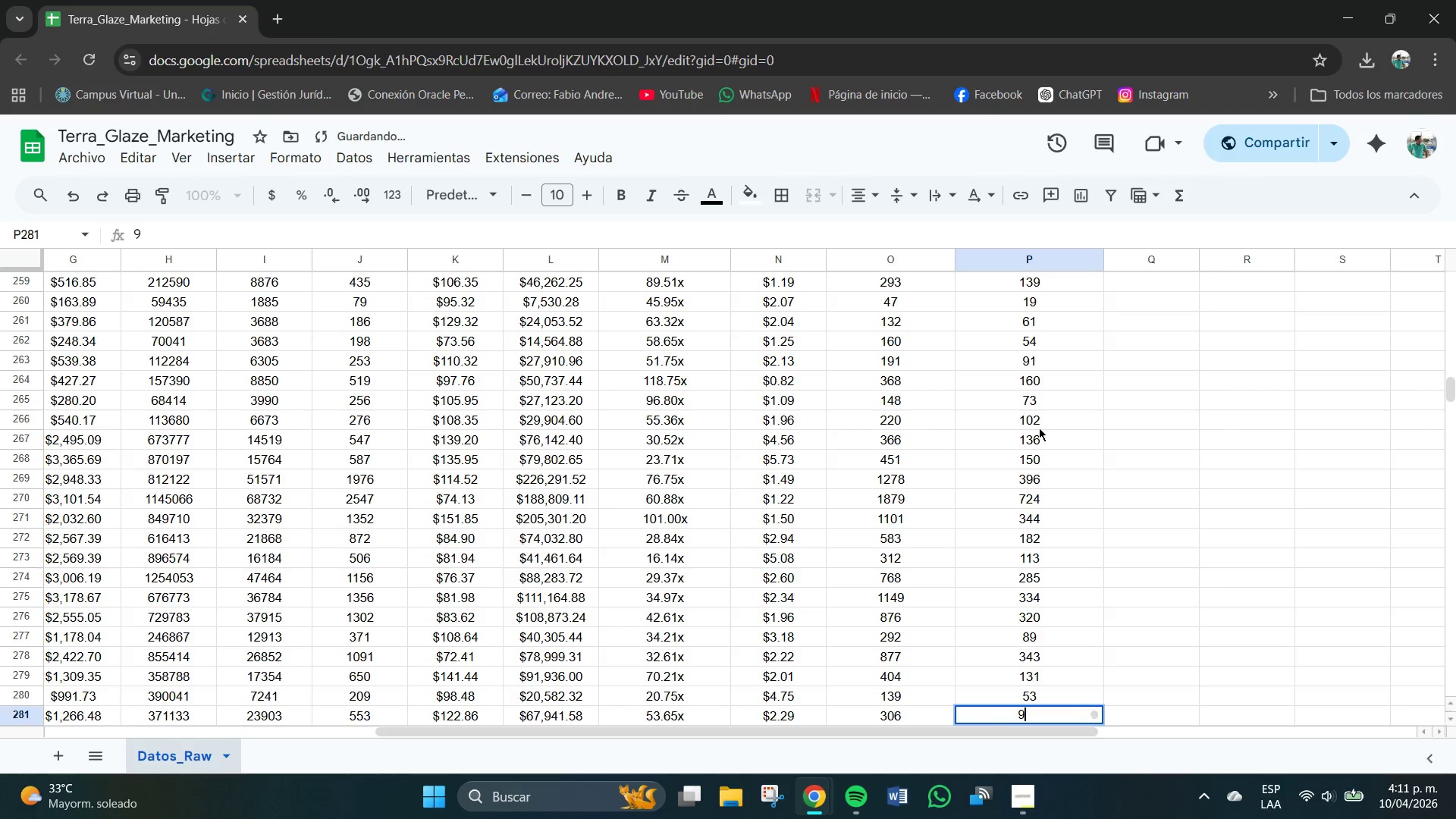 
key(Numpad2)
 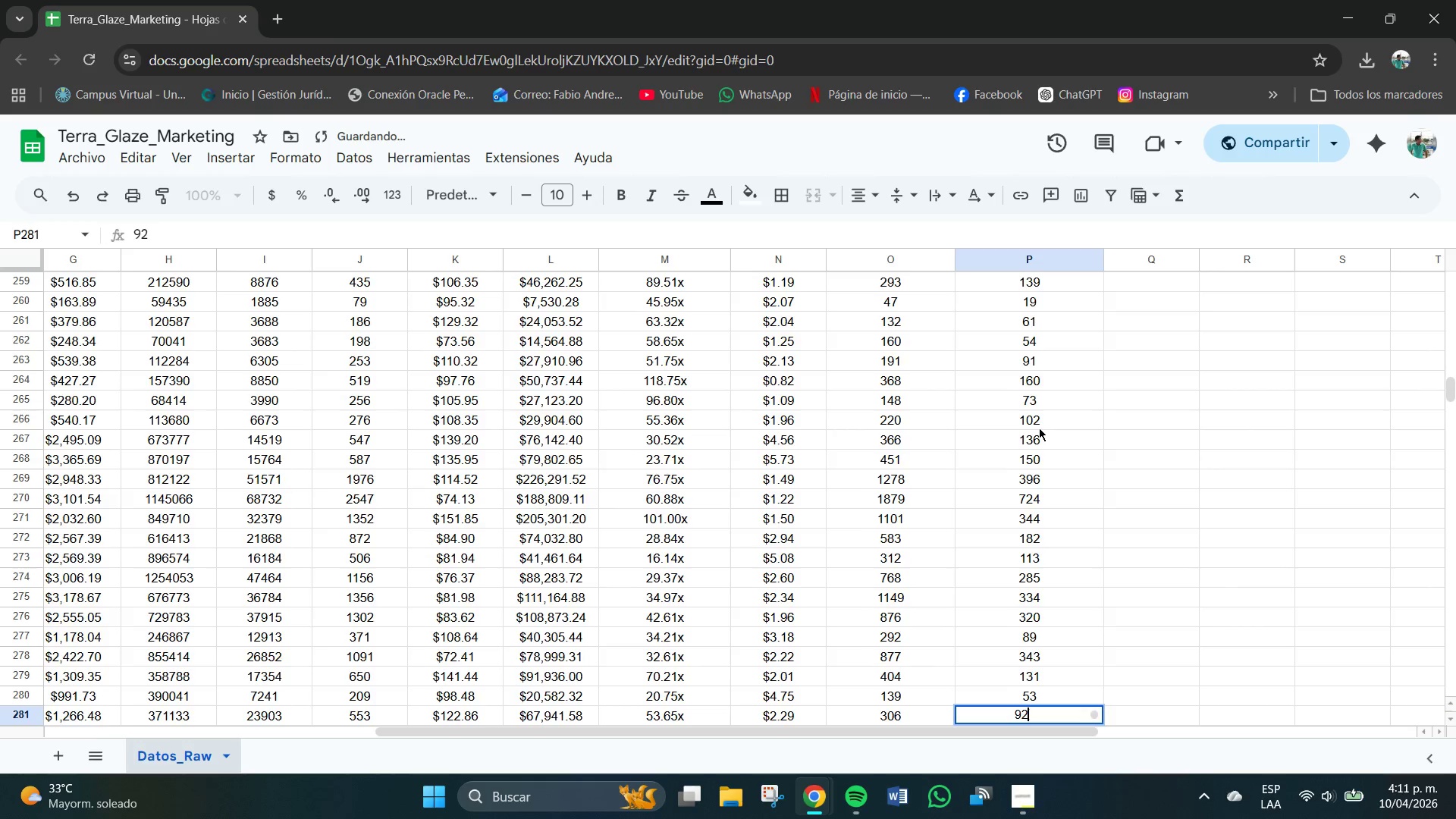 
key(NumpadEnter)
 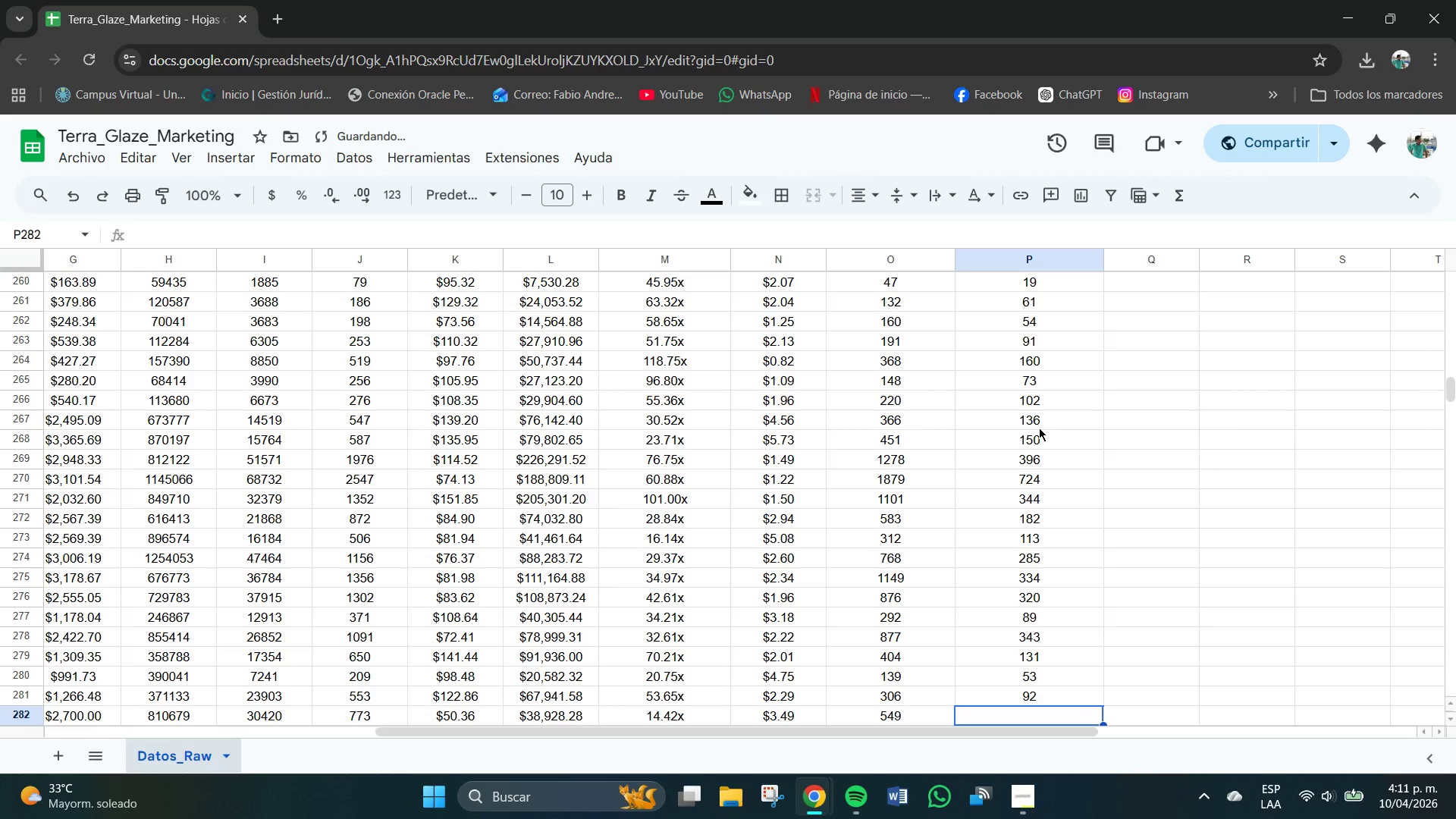 
key(Numpad1)
 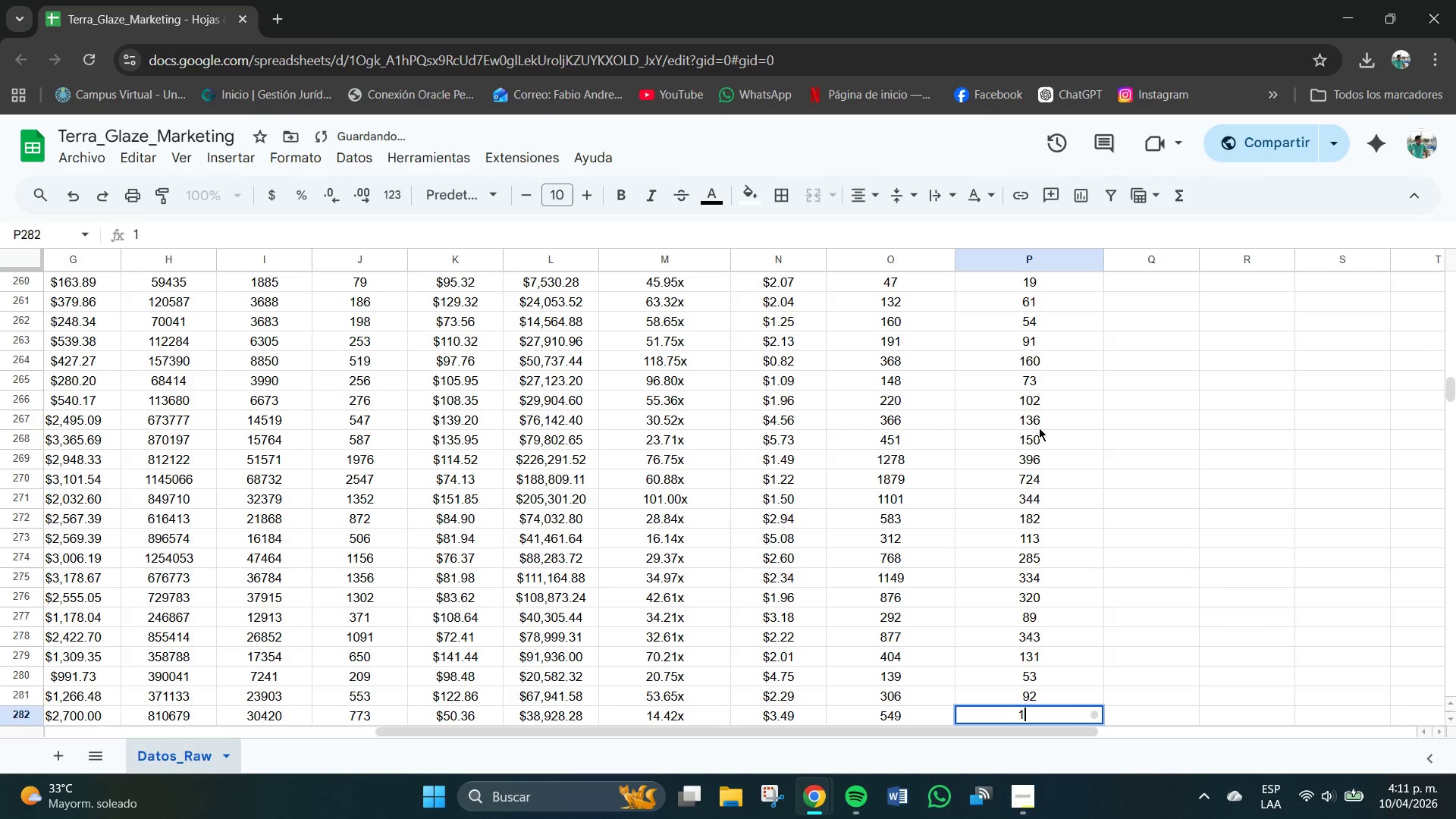 
key(Numpad5)
 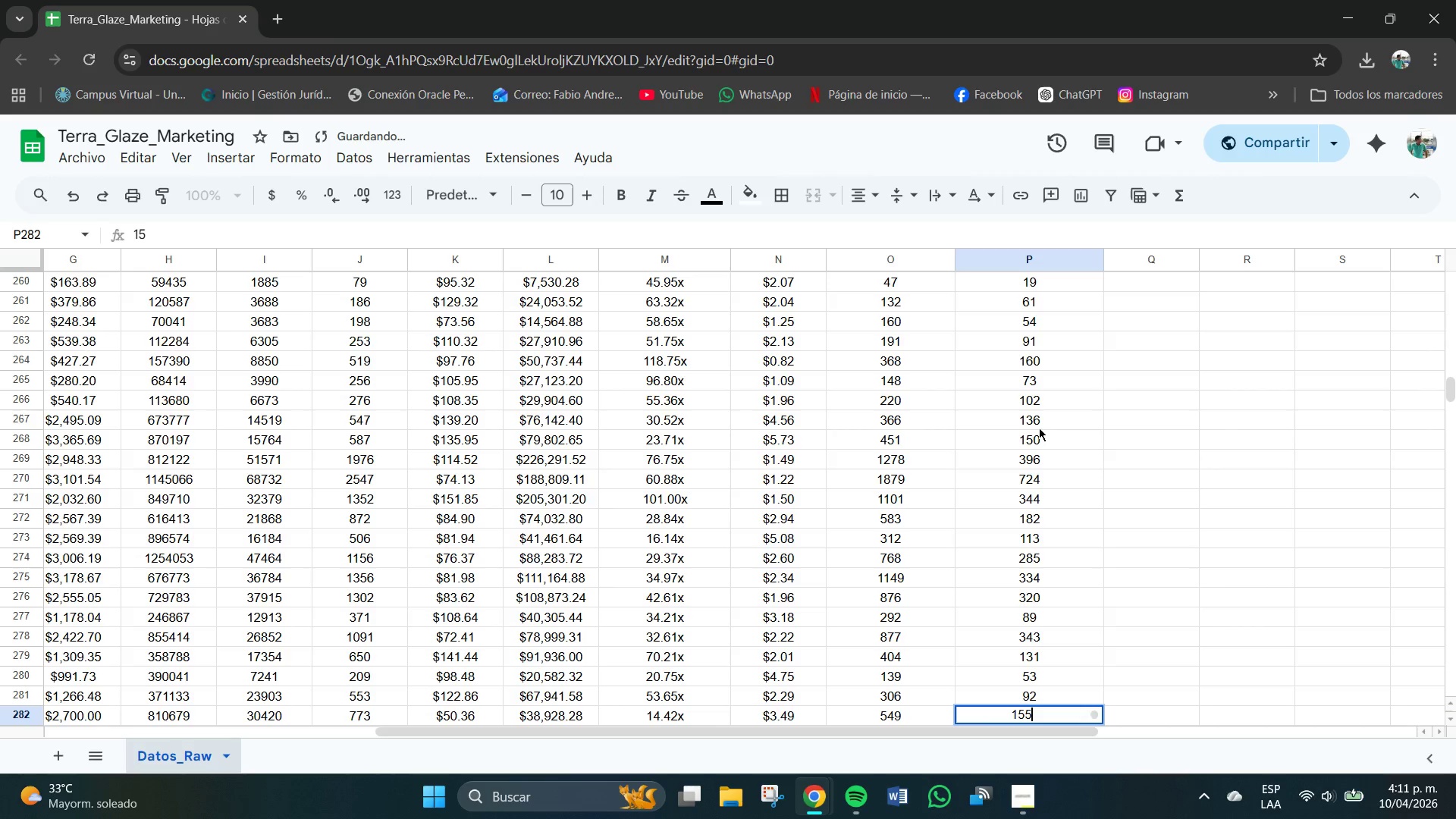 
key(Numpad5)
 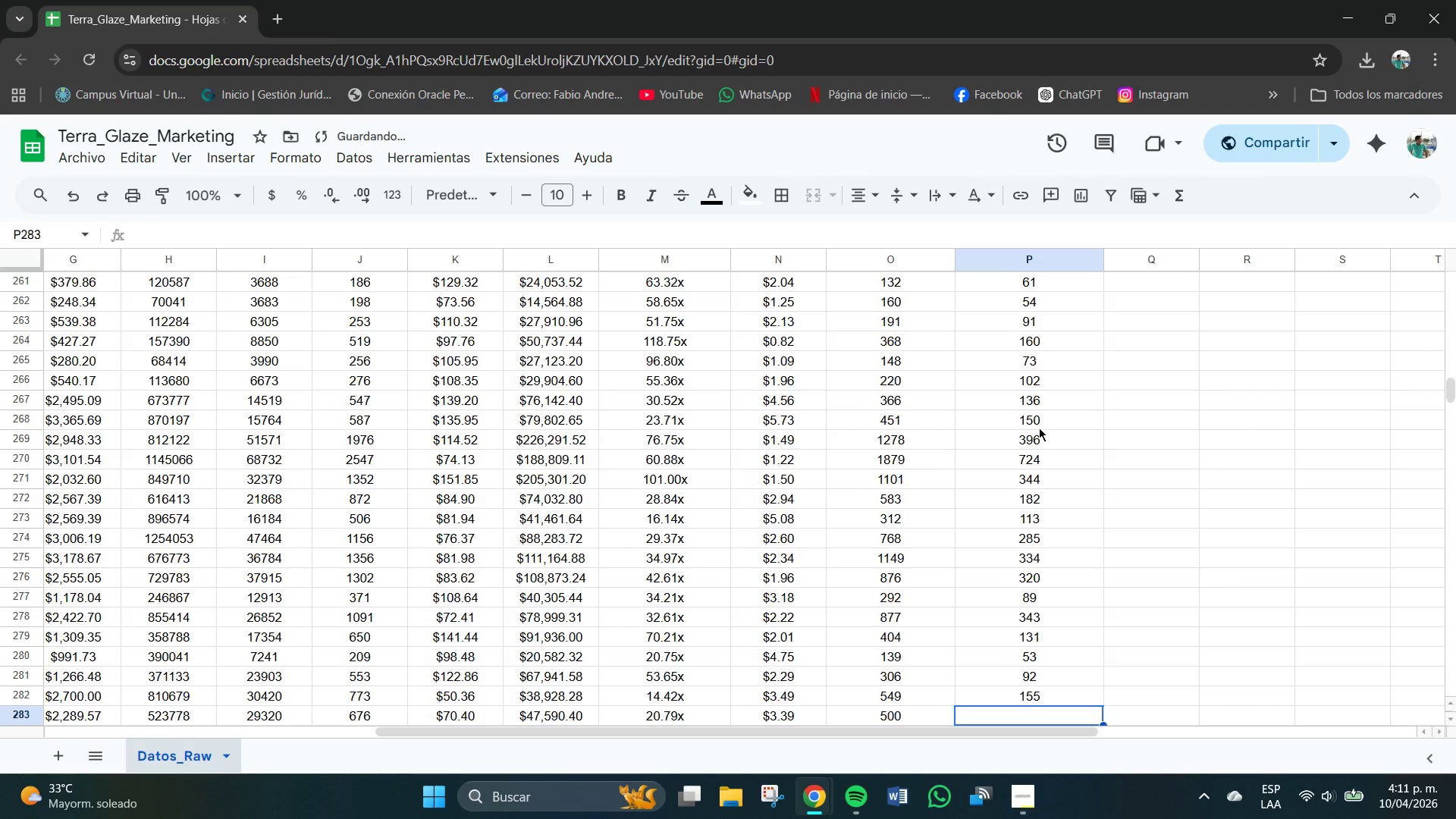 
key(NumpadEnter)
 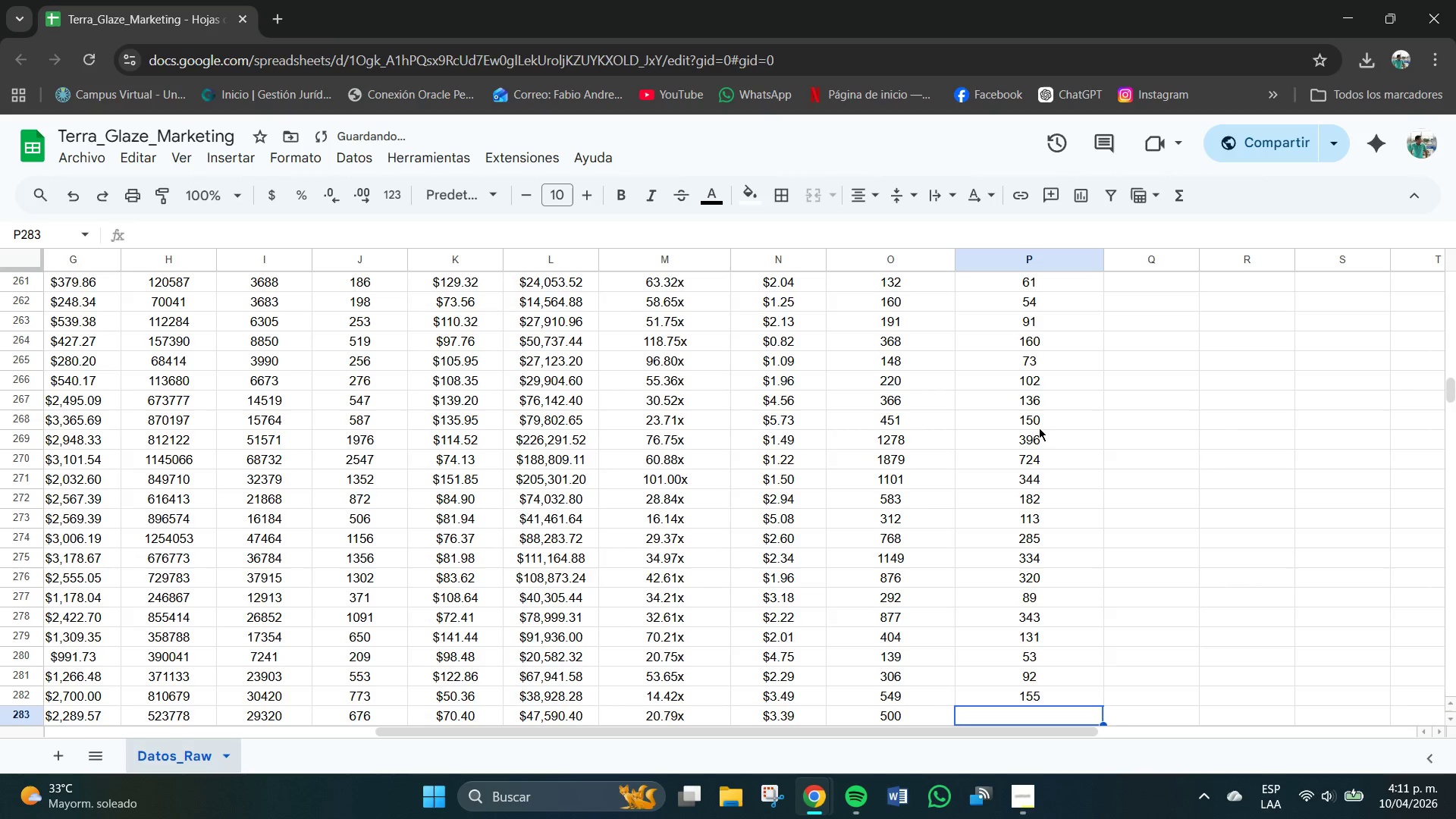 
key(Numpad1)
 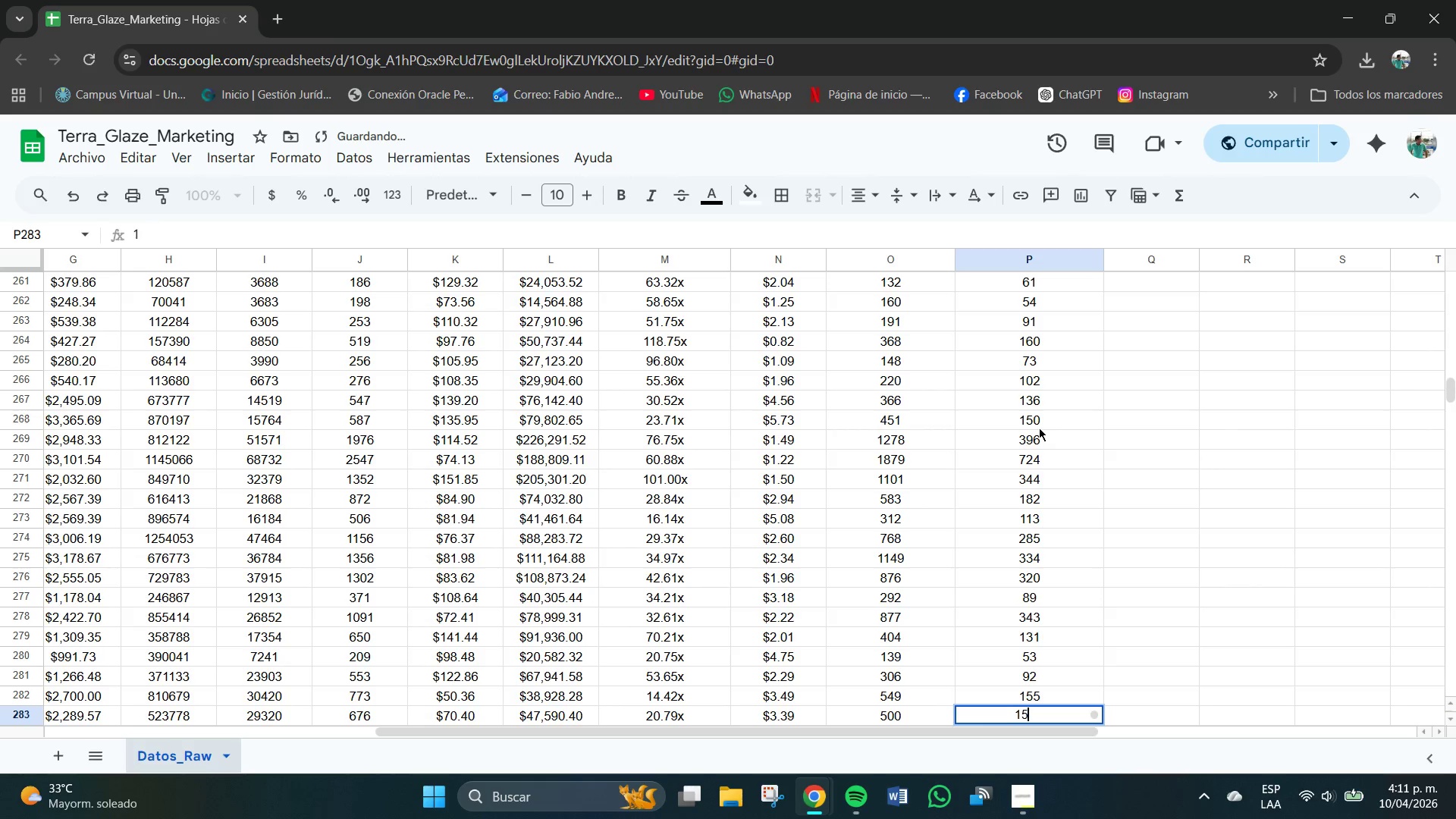 
key(Numpad5)
 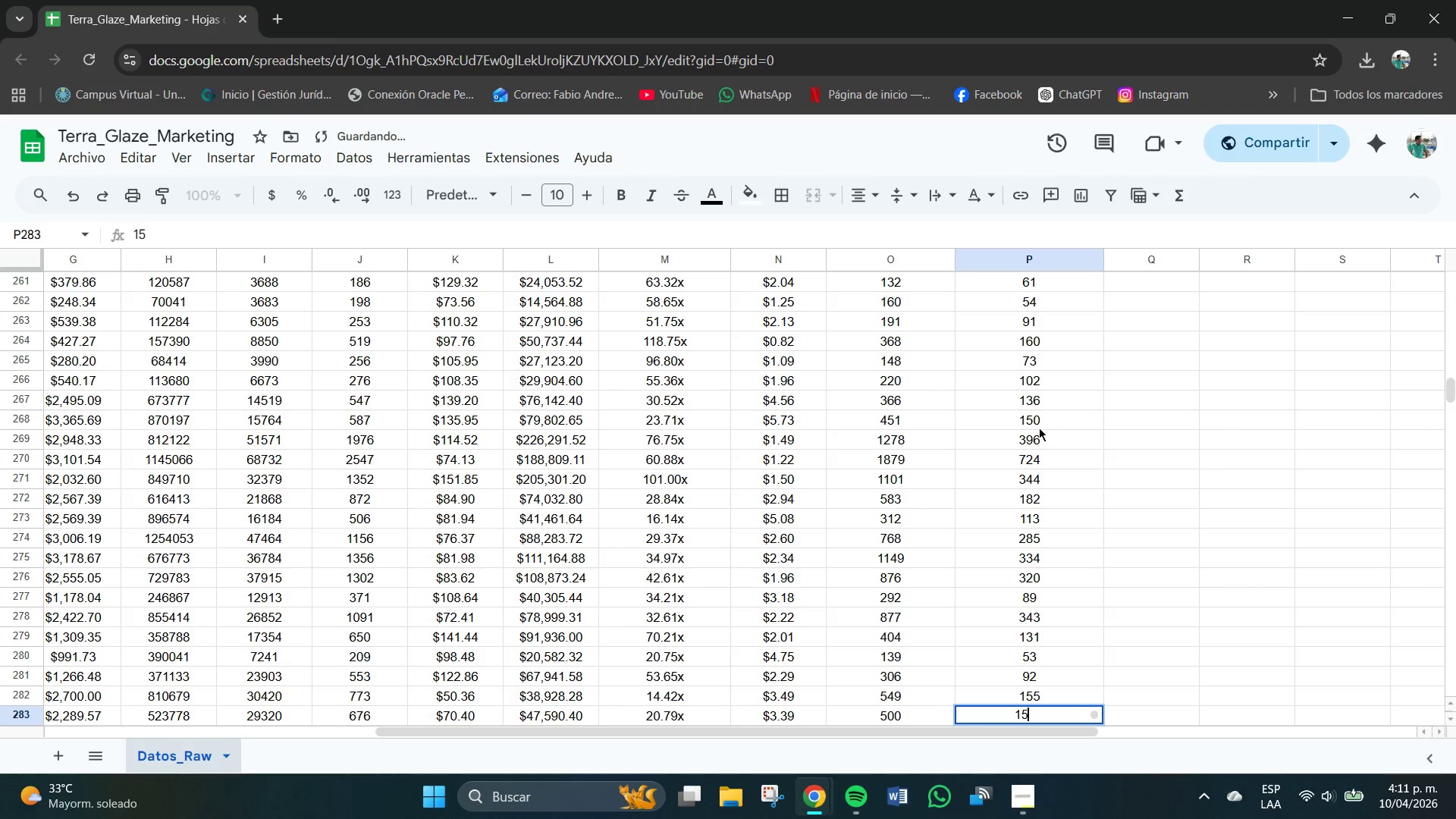 
key(Numpad3)
 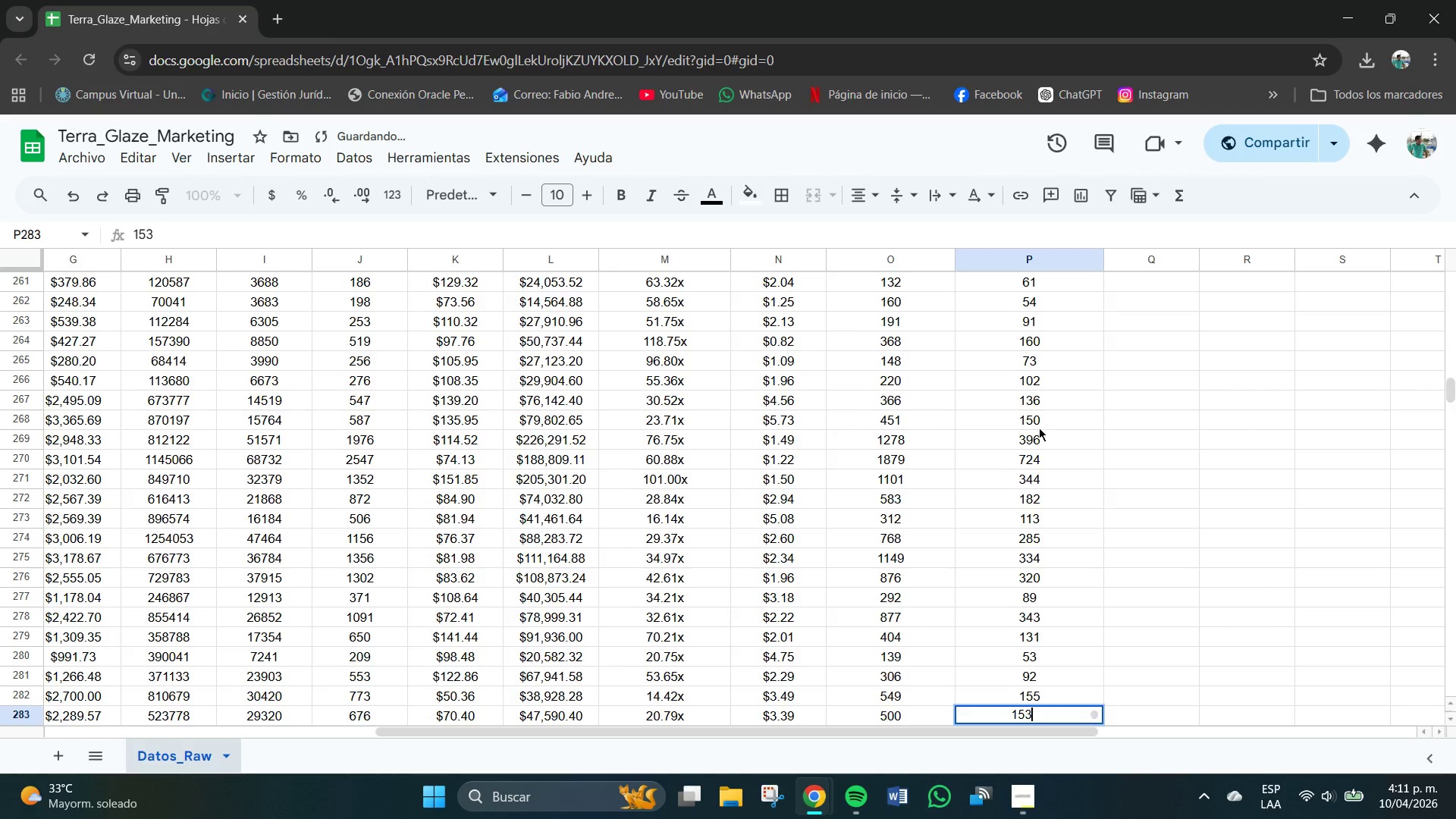 
key(NumpadEnter)
 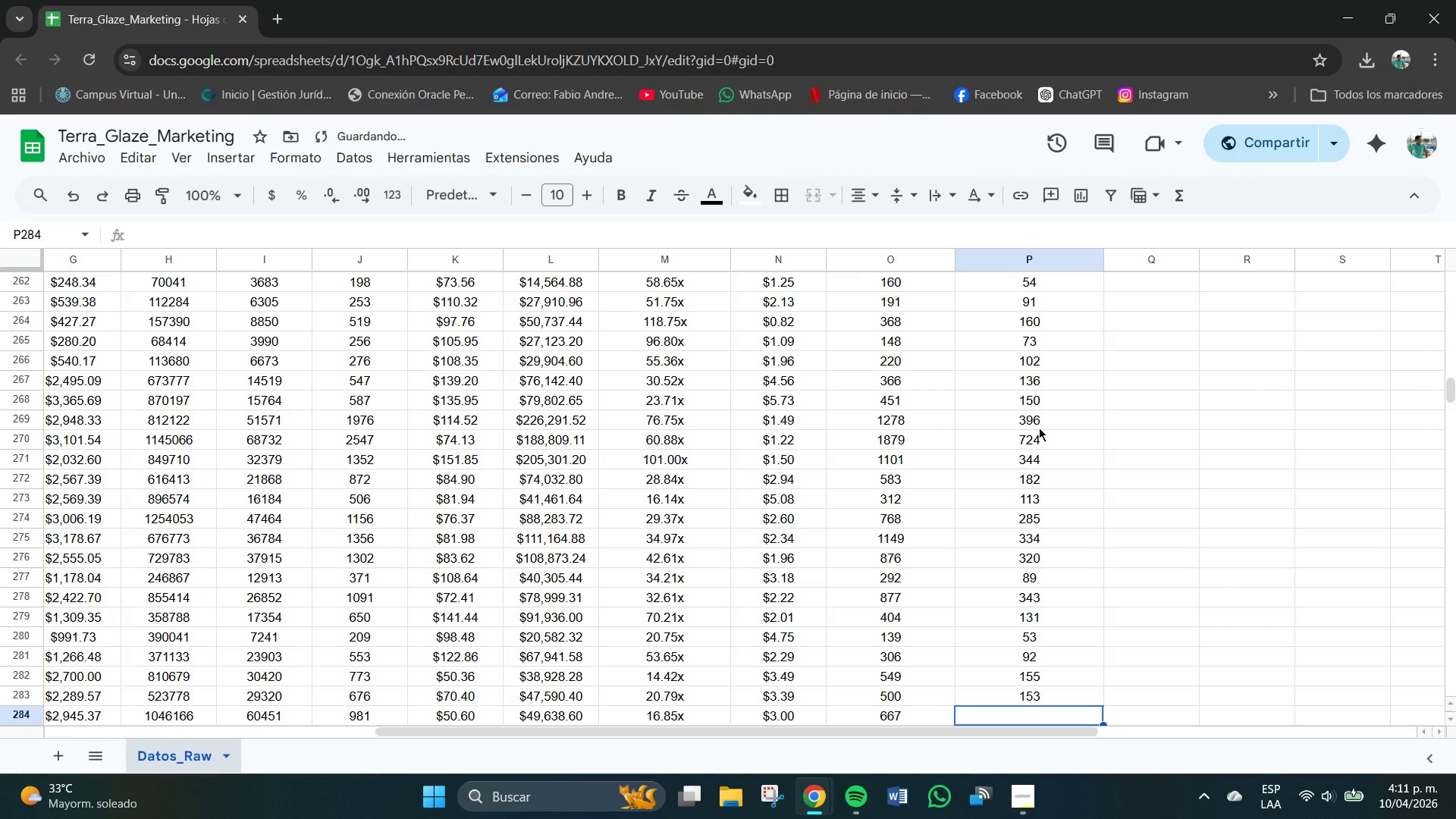 
key(Numpad1)
 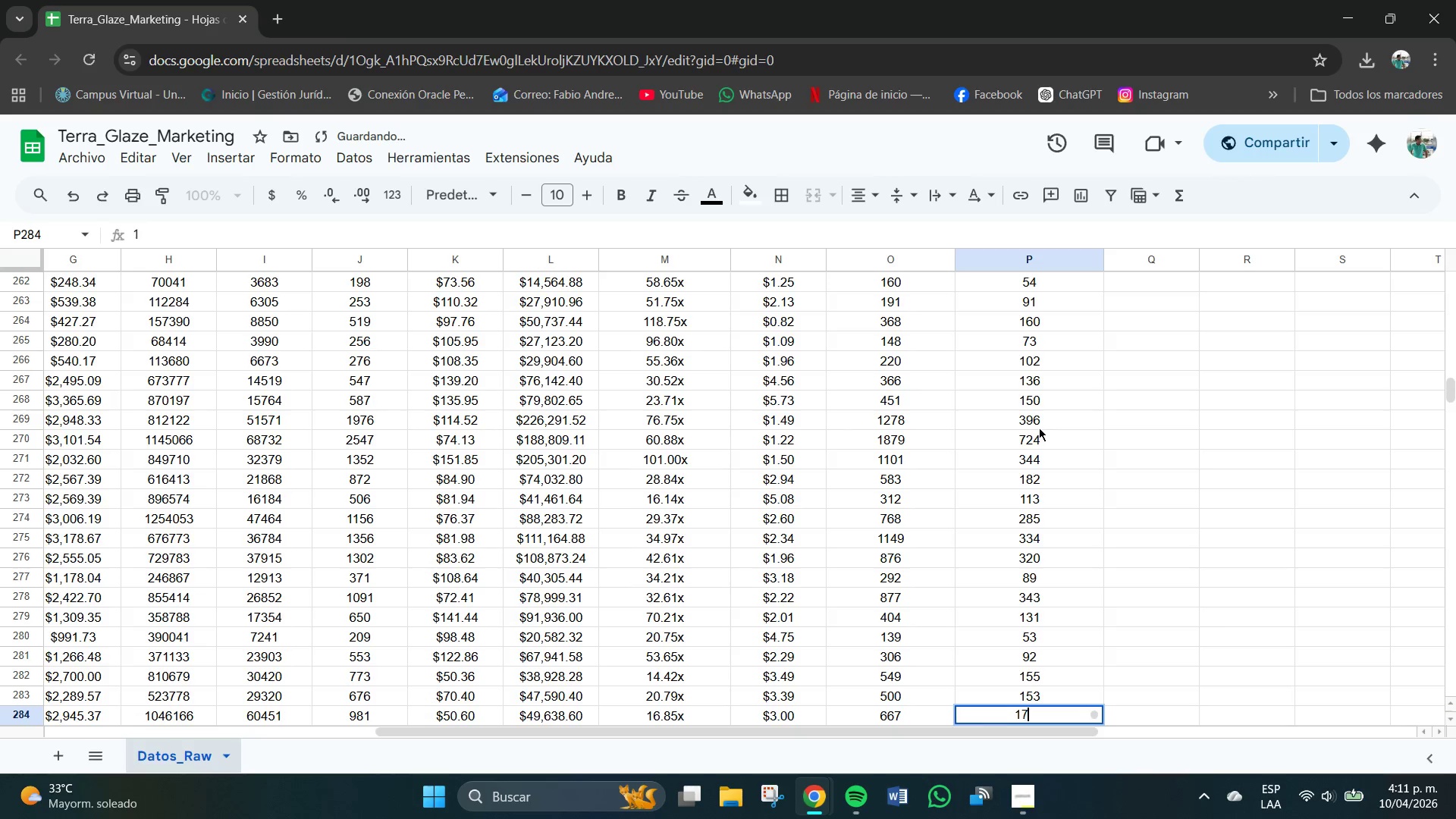 
key(Numpad7)
 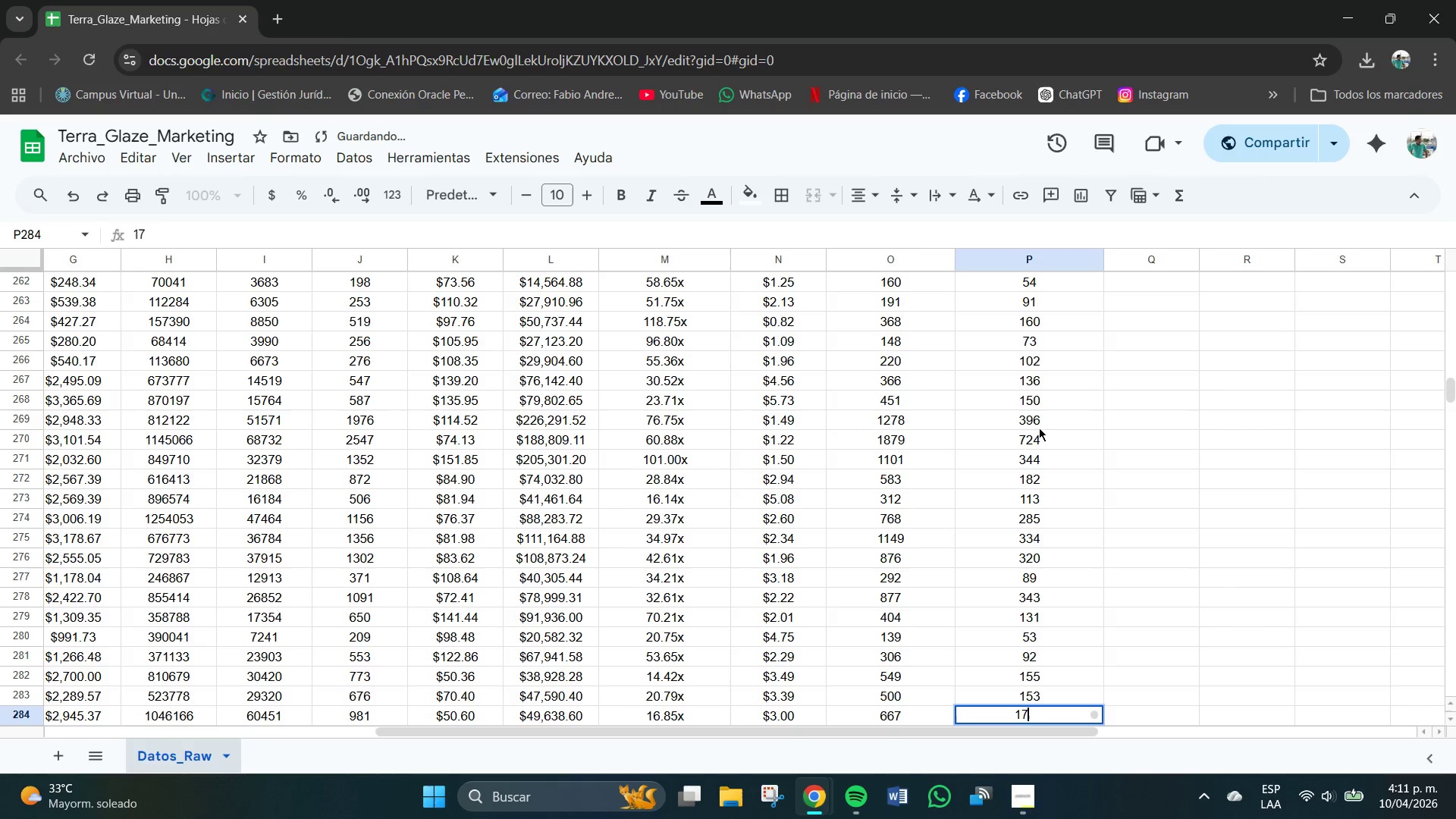 
key(Numpad6)
 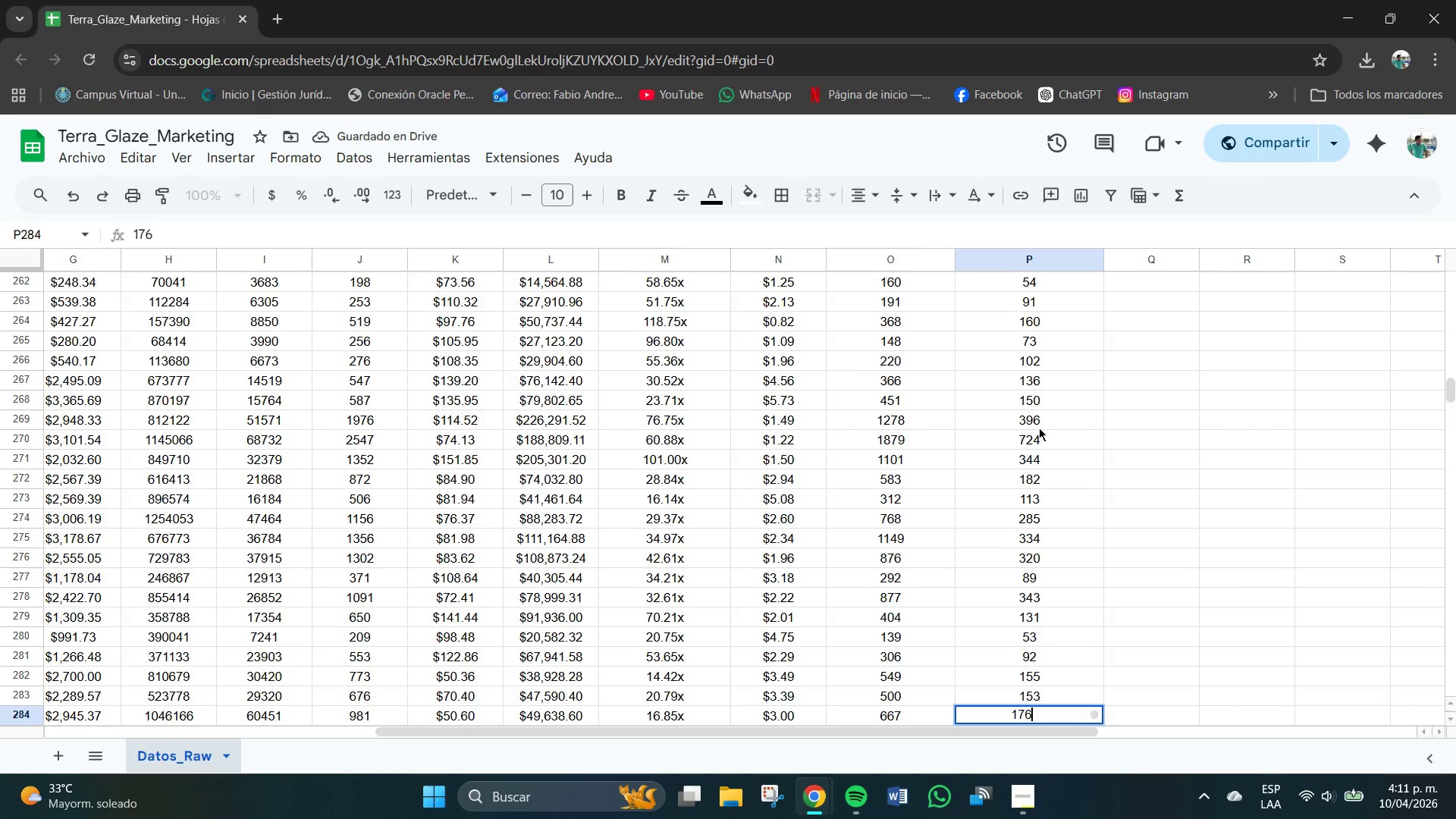 
key(NumpadEnter)
 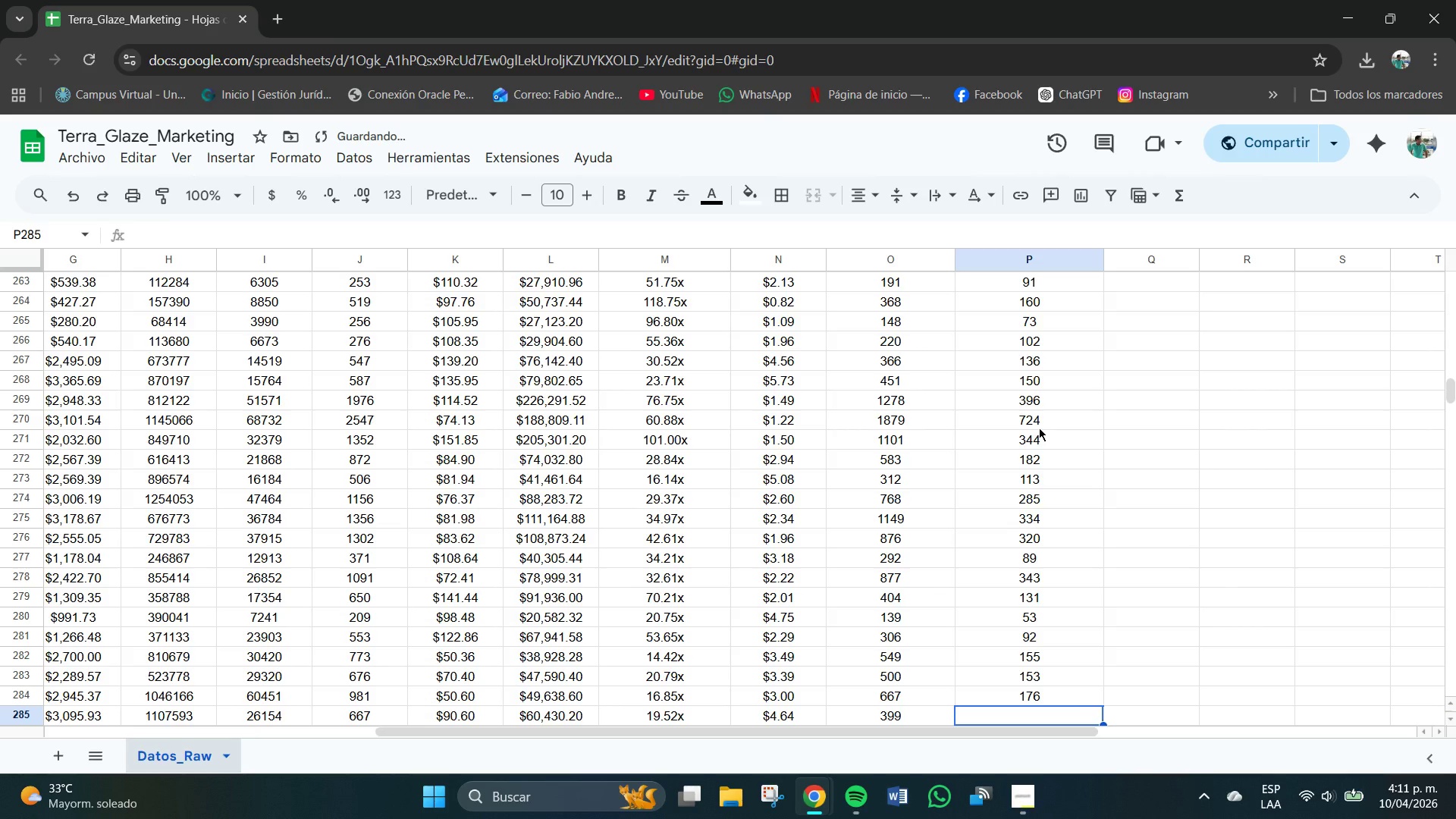 
key(Numpad1)
 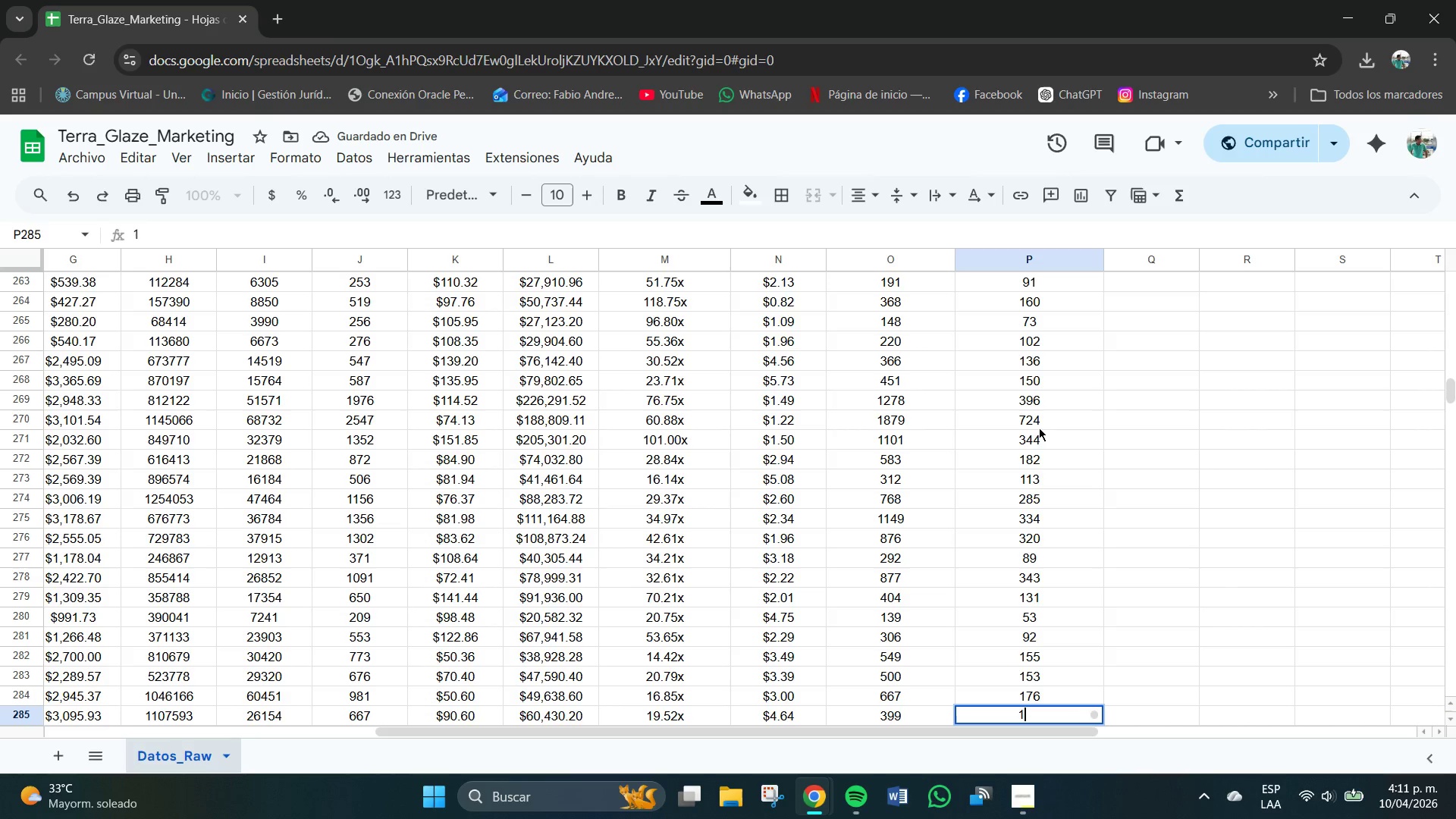 
key(Numpad2)
 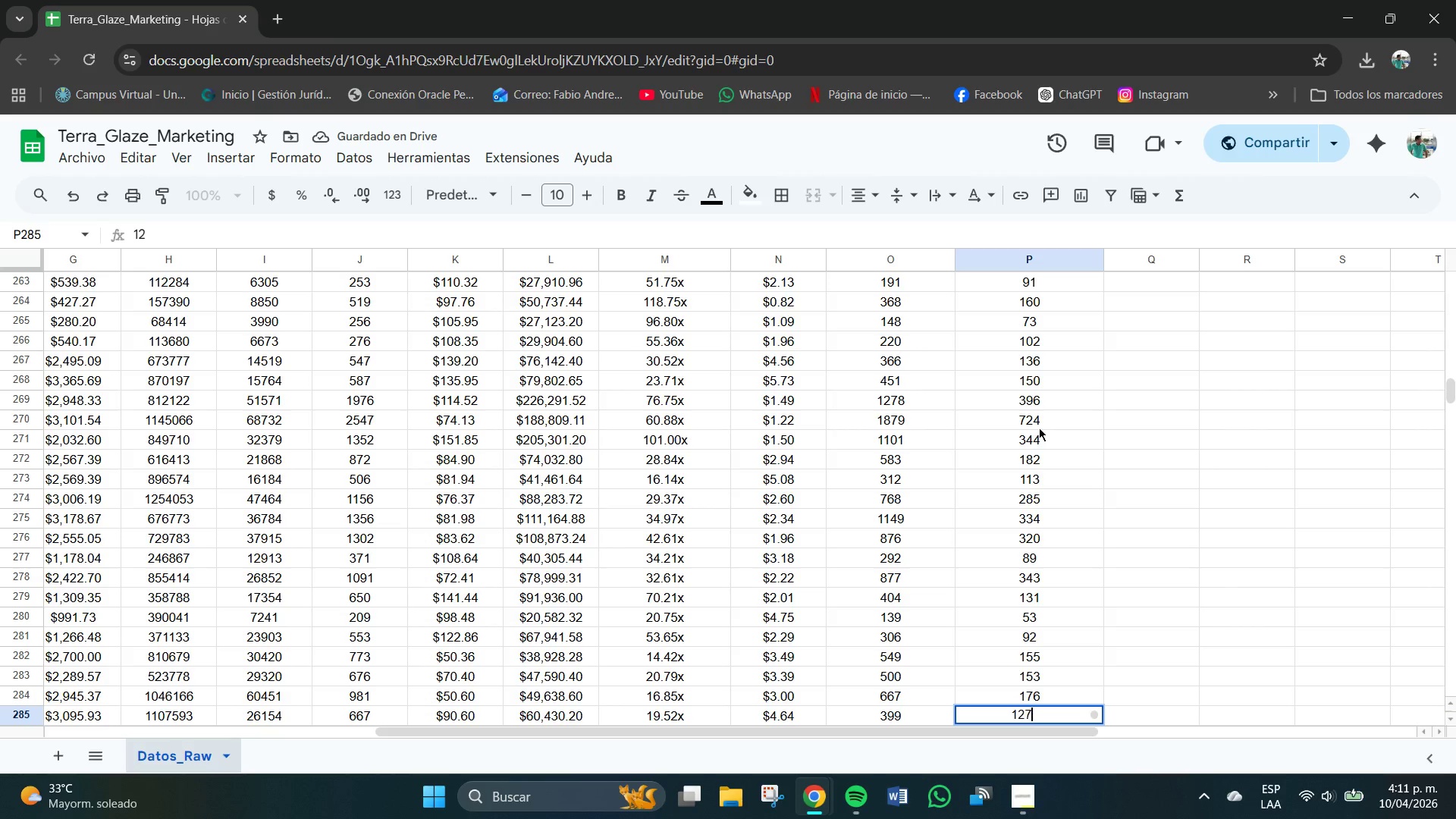 
key(Numpad7)
 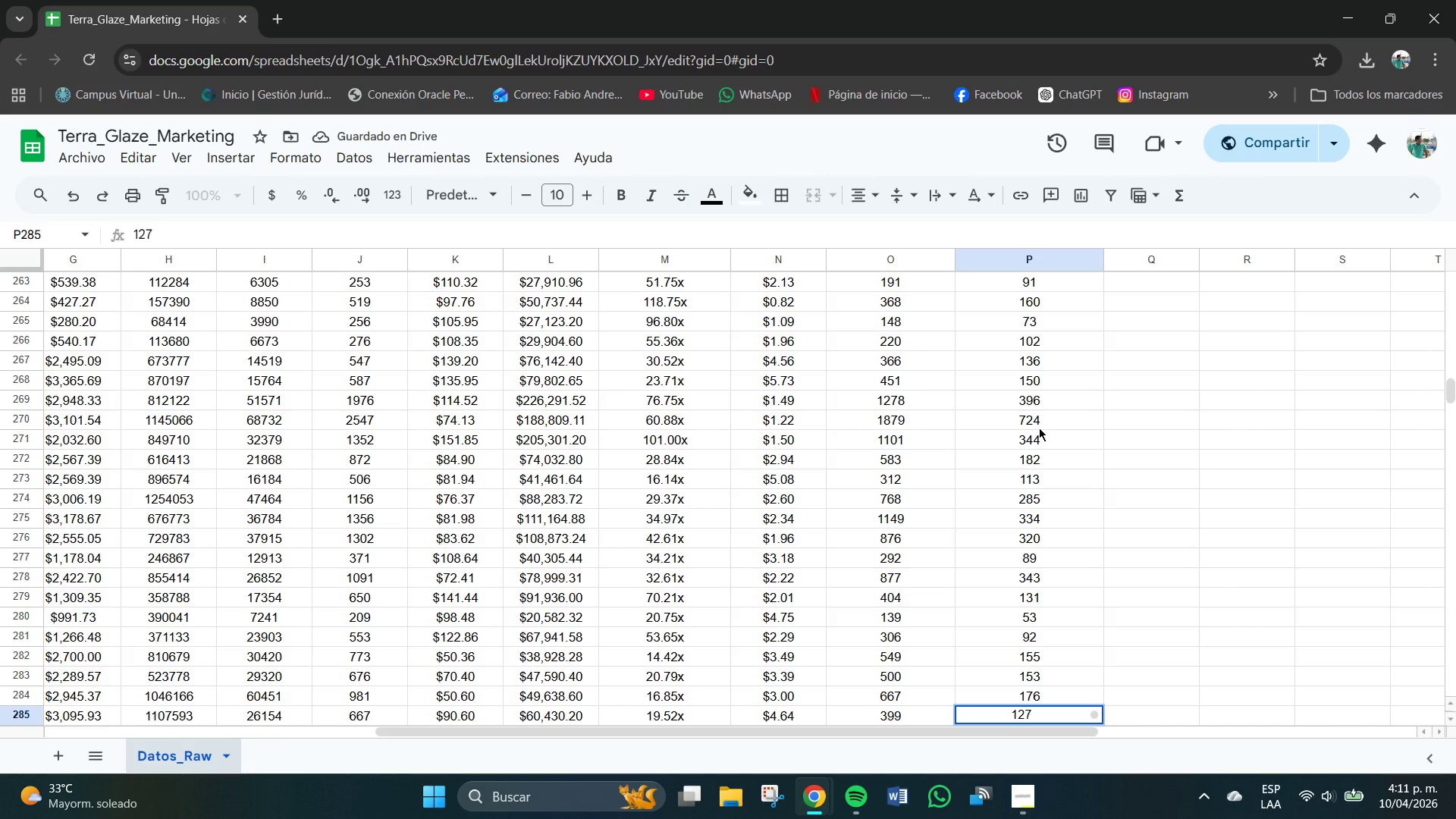 
key(NumpadEnter)
 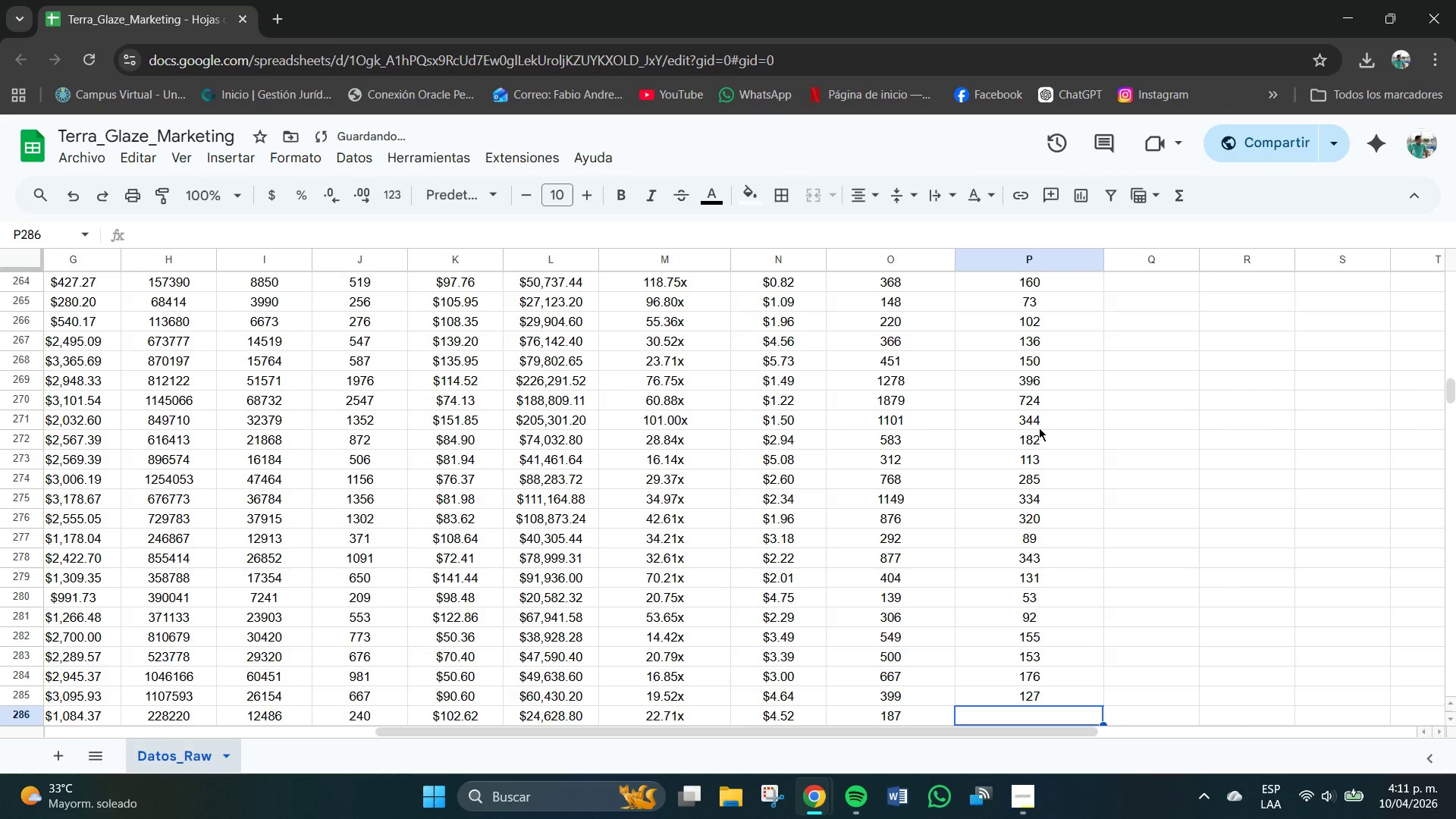 
key(Numpad4)
 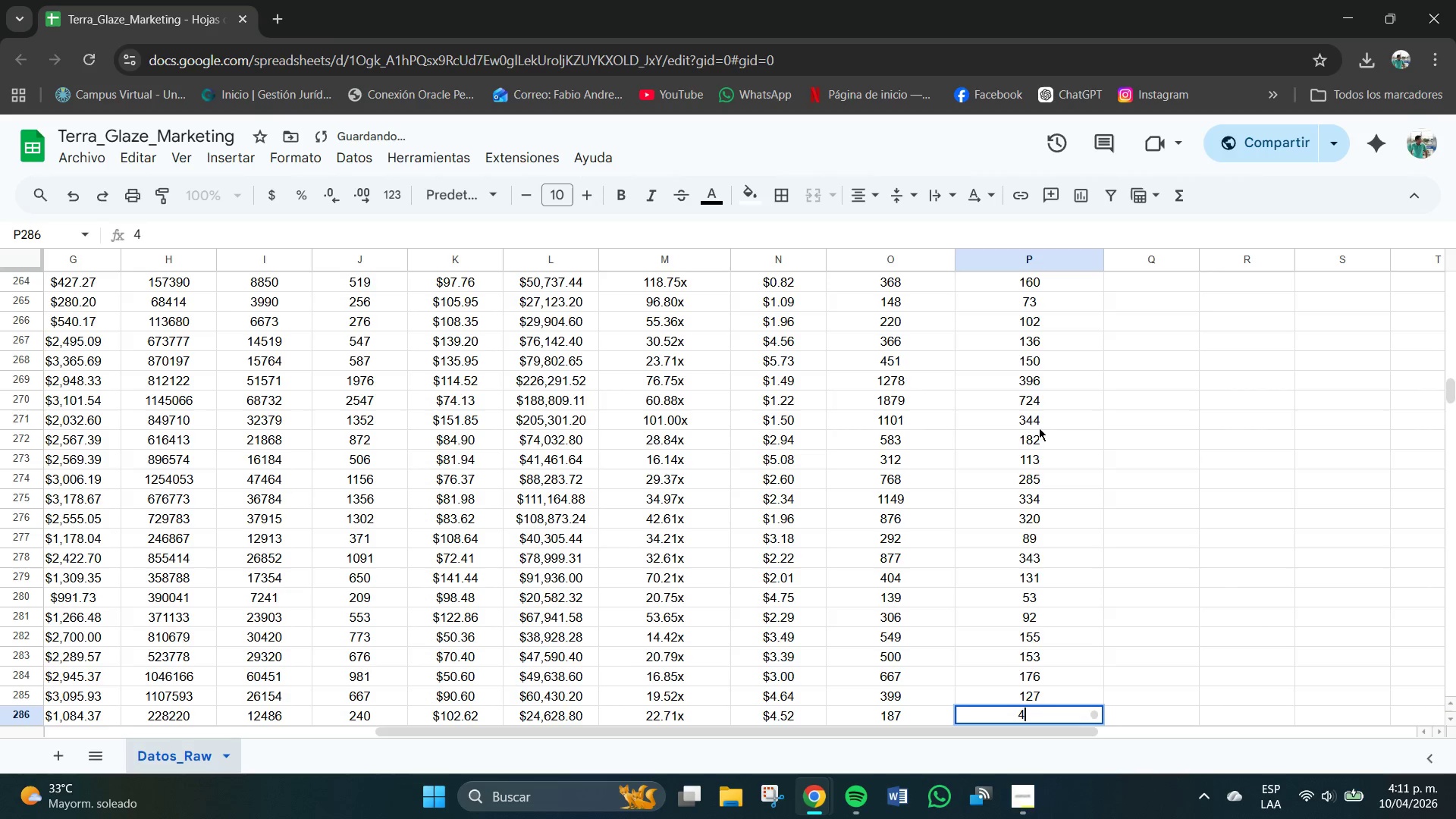 
key(Numpad0)
 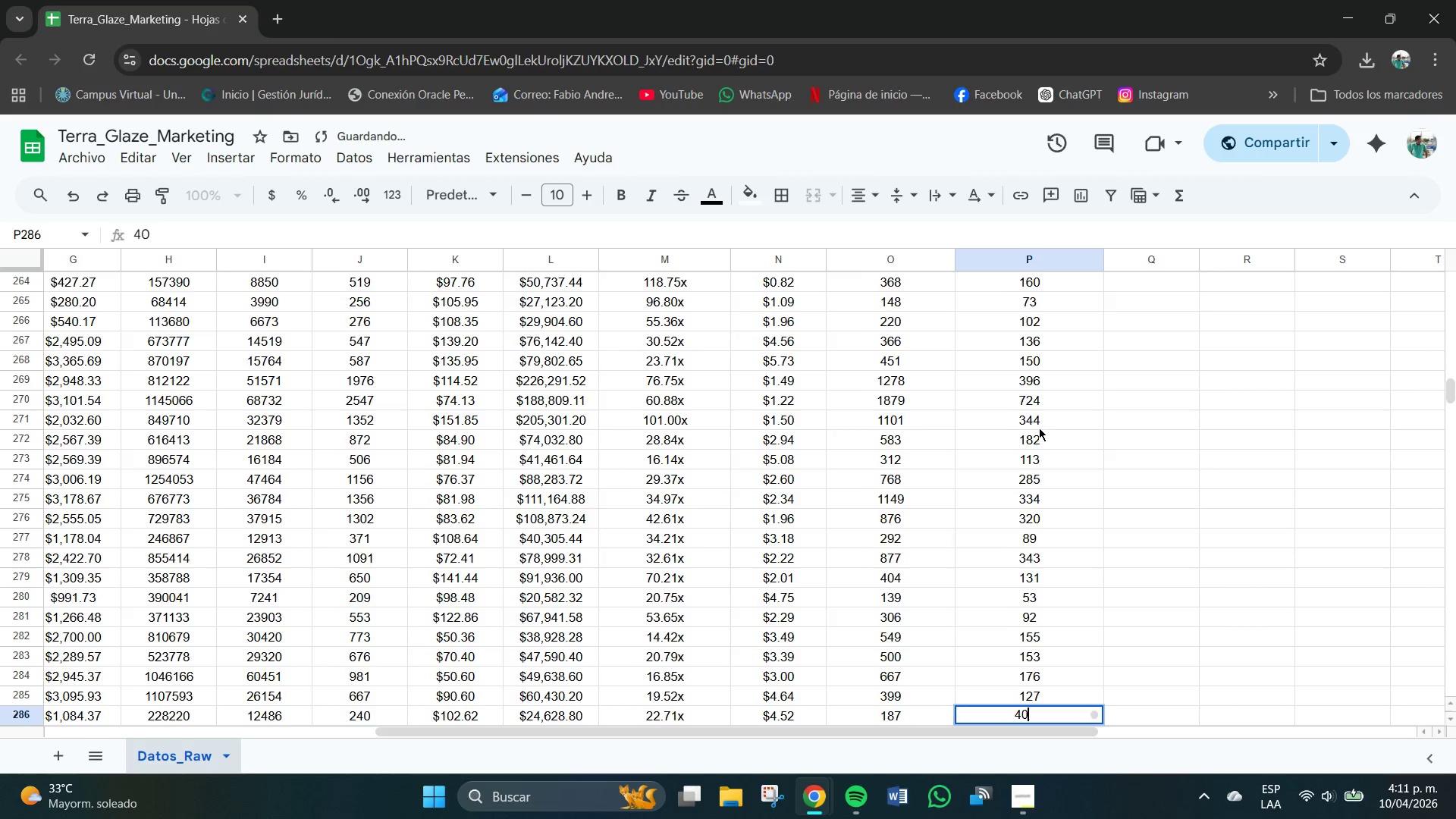 
key(NumpadEnter)
 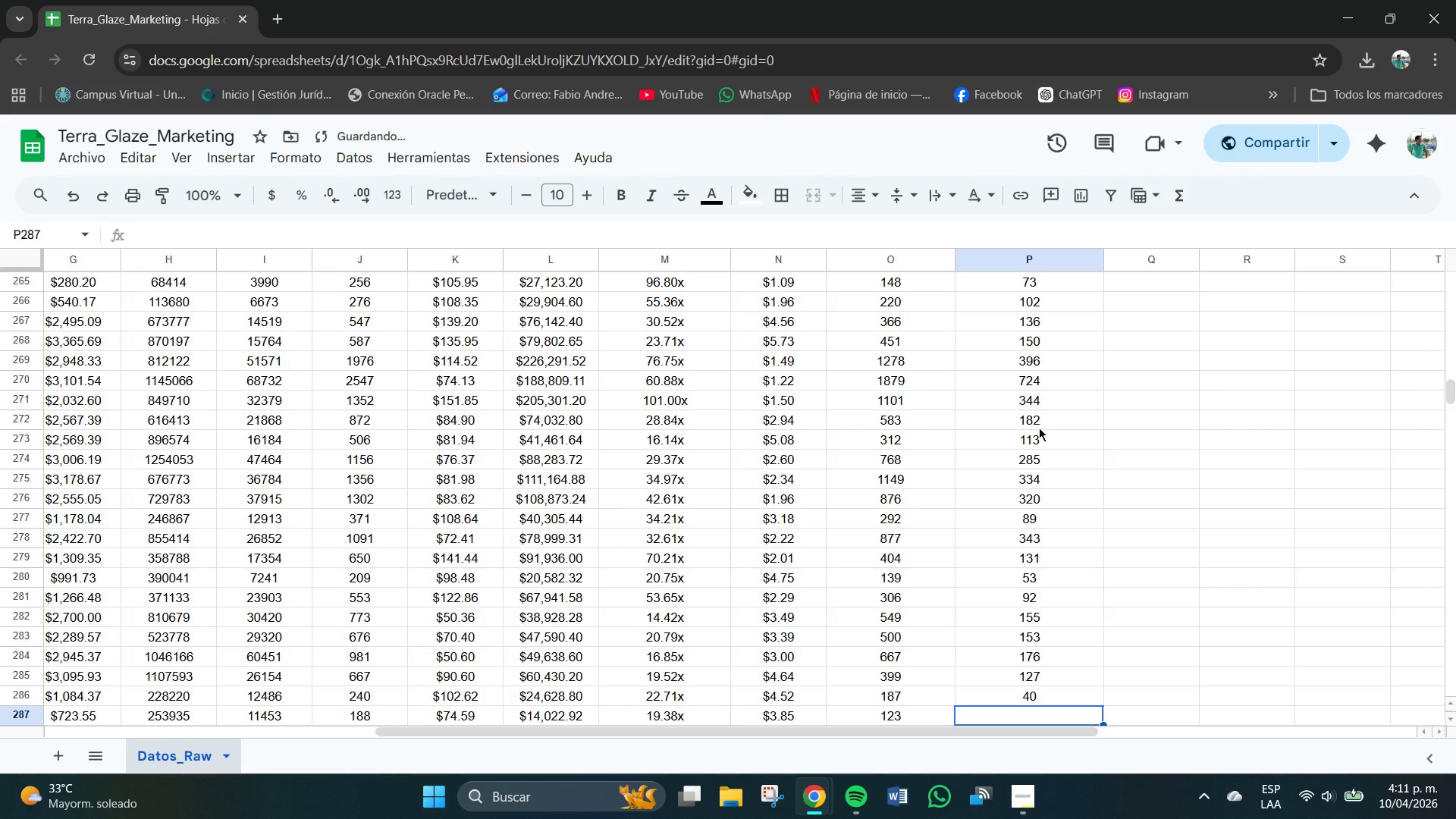 
key(Numpad3)
 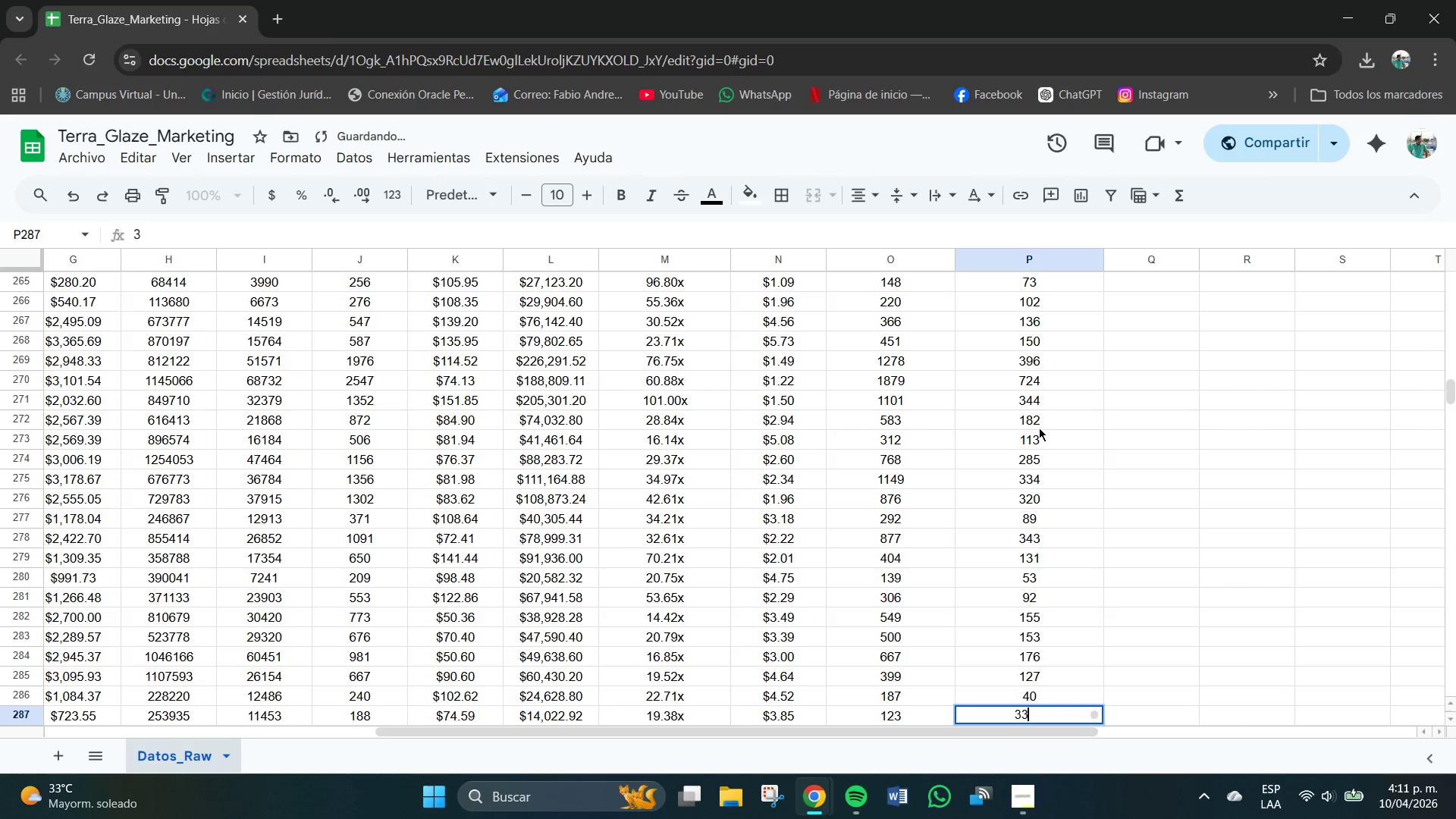 
key(Numpad3)
 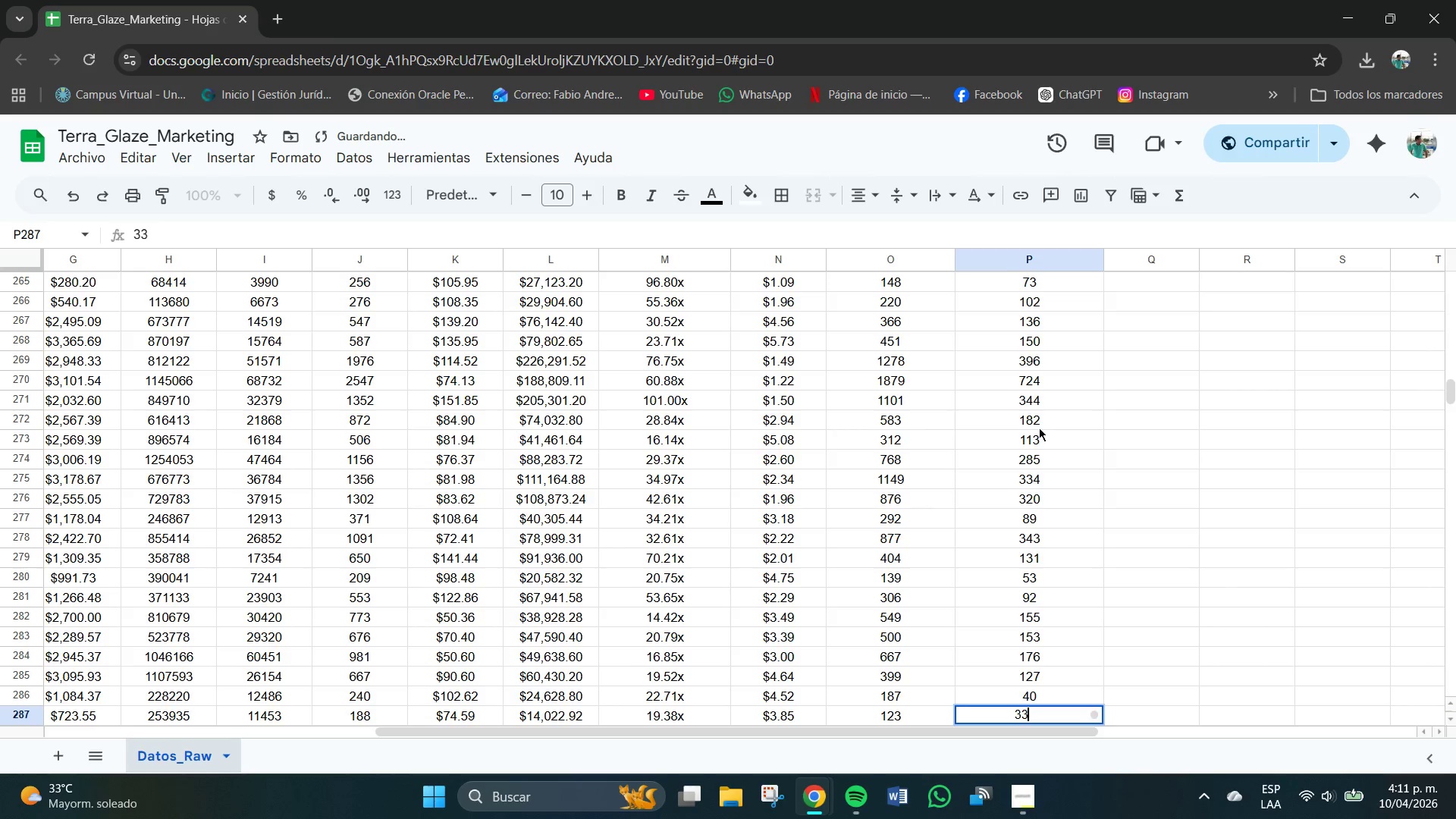 
key(NumpadEnter)
 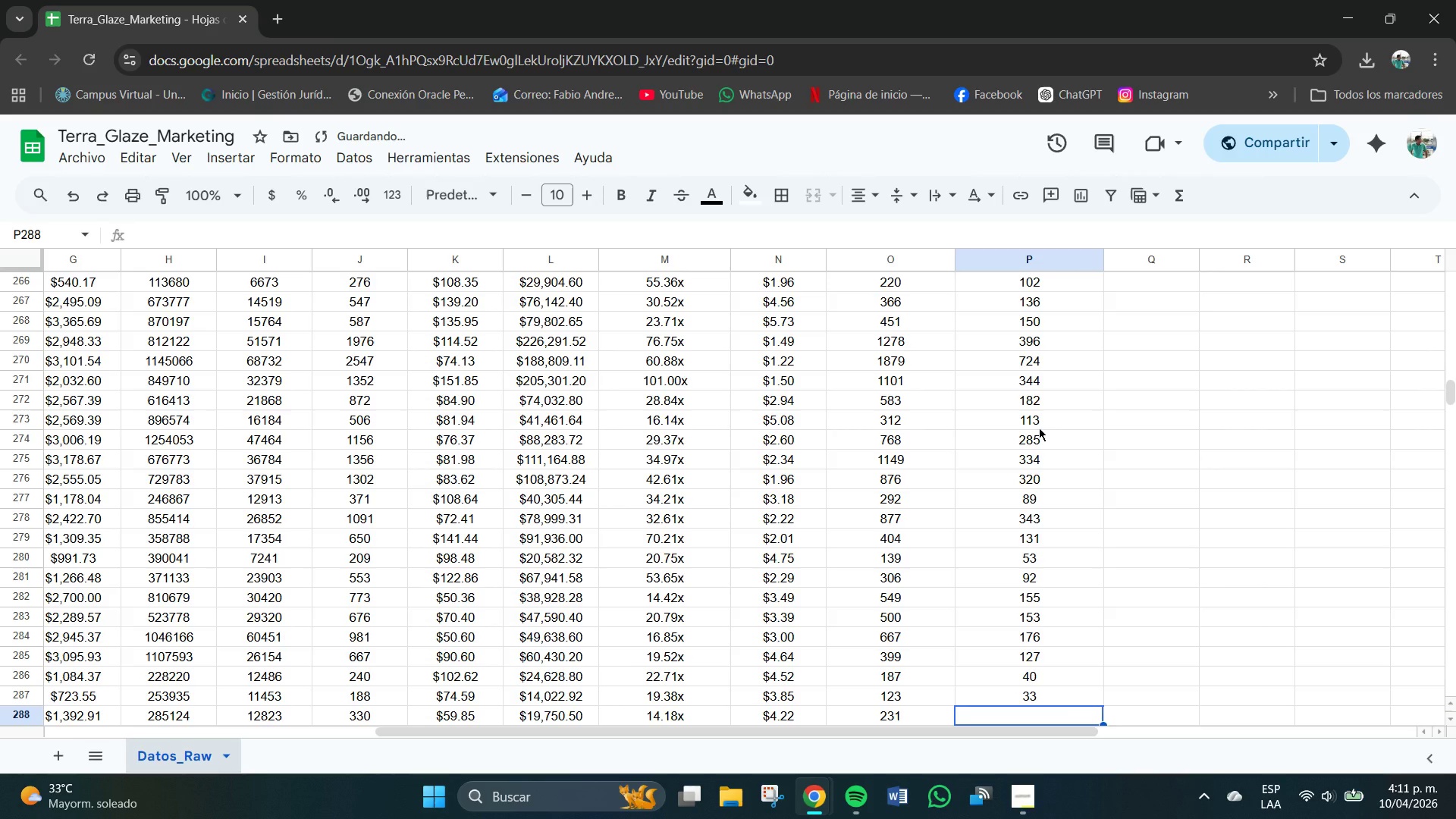 
key(Numpad5)
 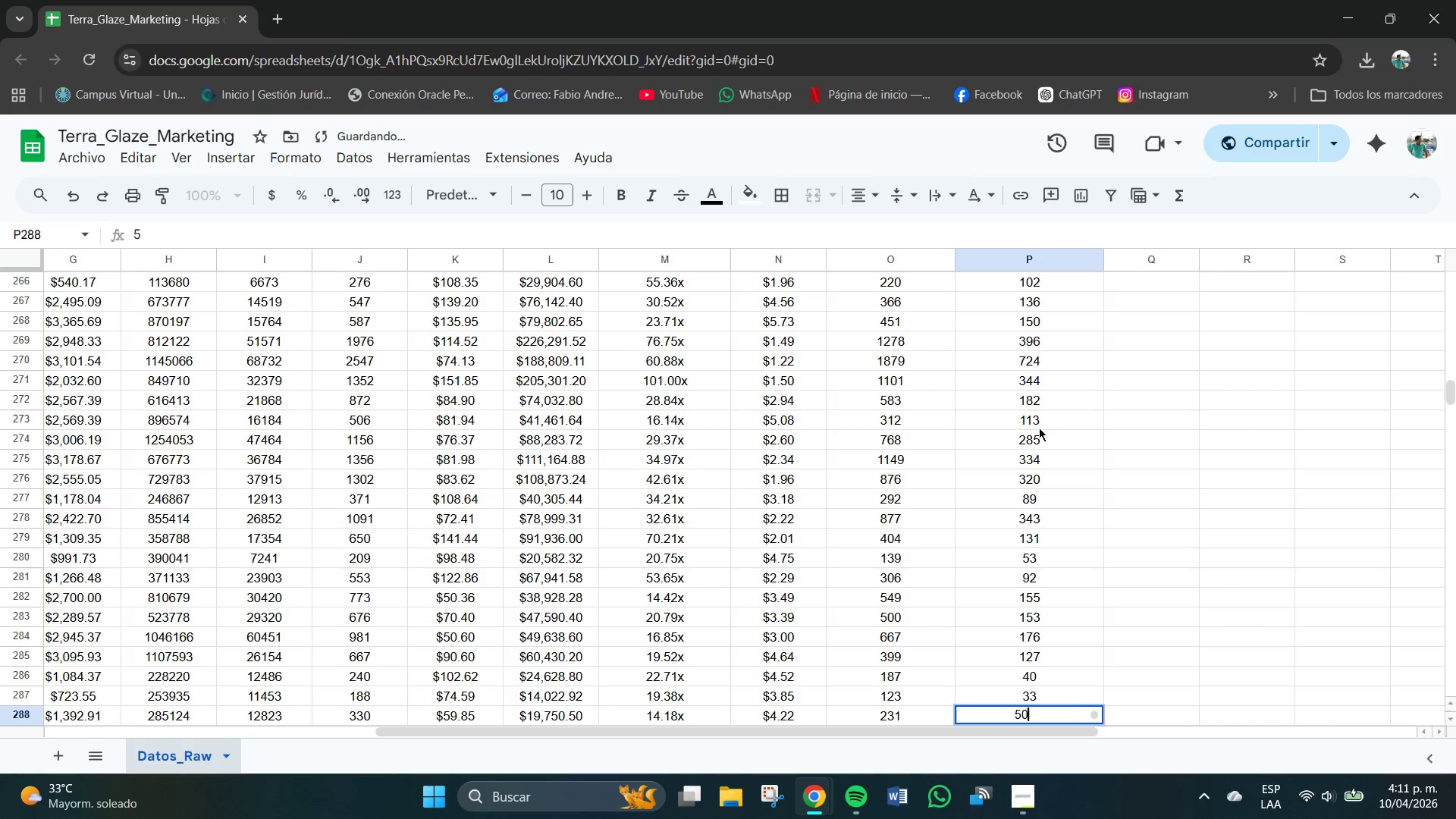 
key(Numpad0)
 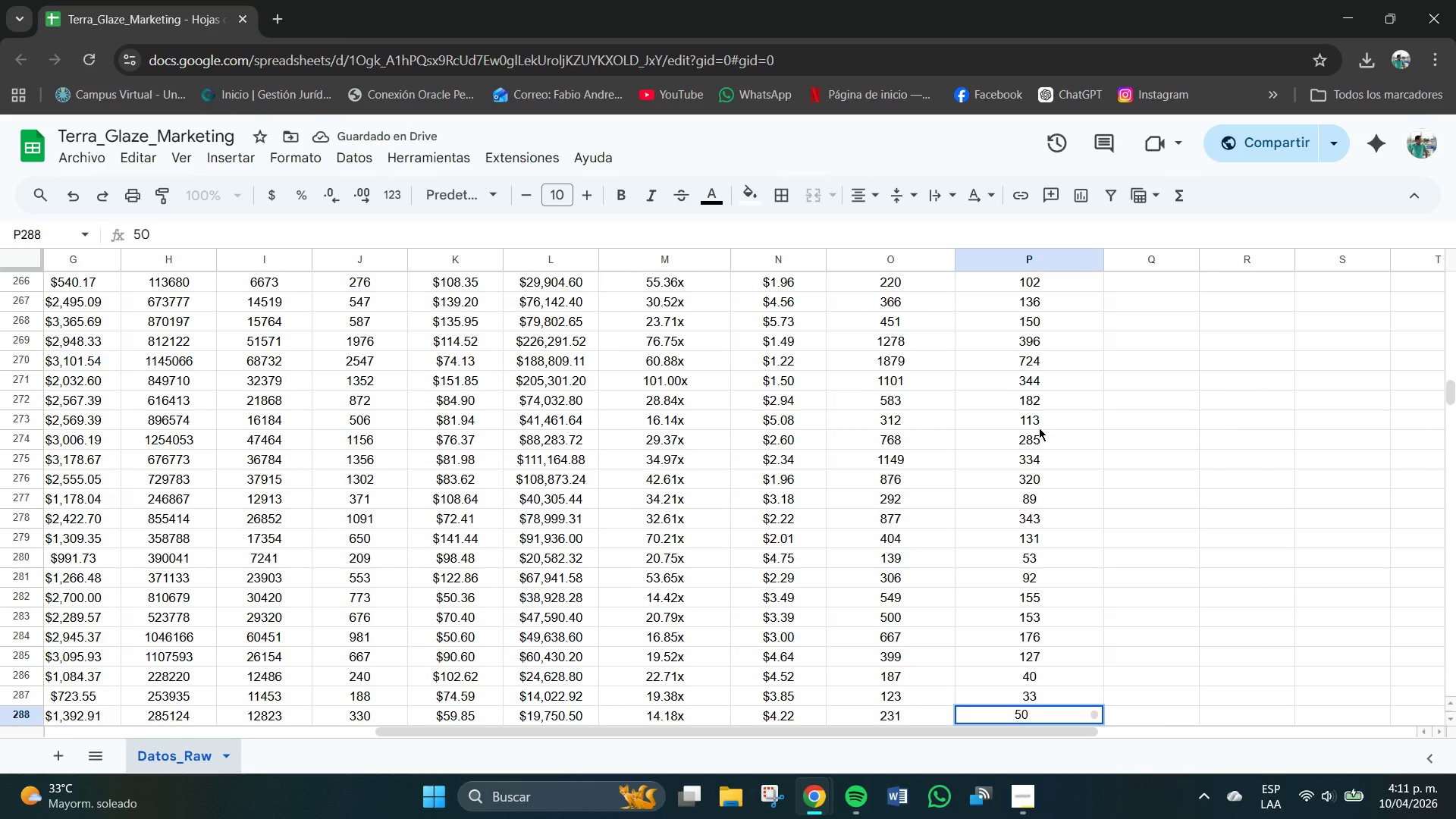 
key(NumpadEnter)
 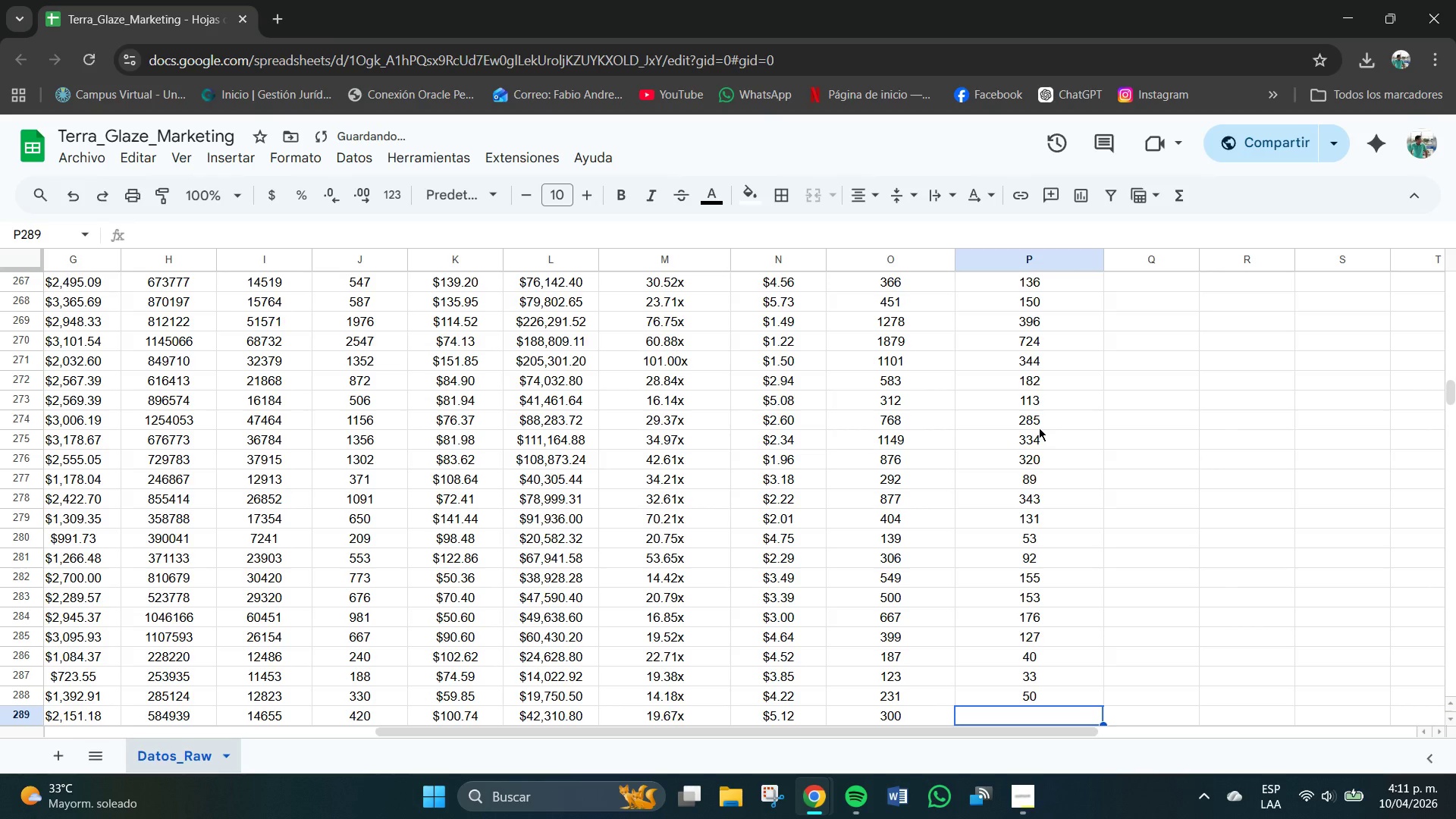 
scroll: coordinate [1018, 515], scroll_direction: down, amount: 2.0
 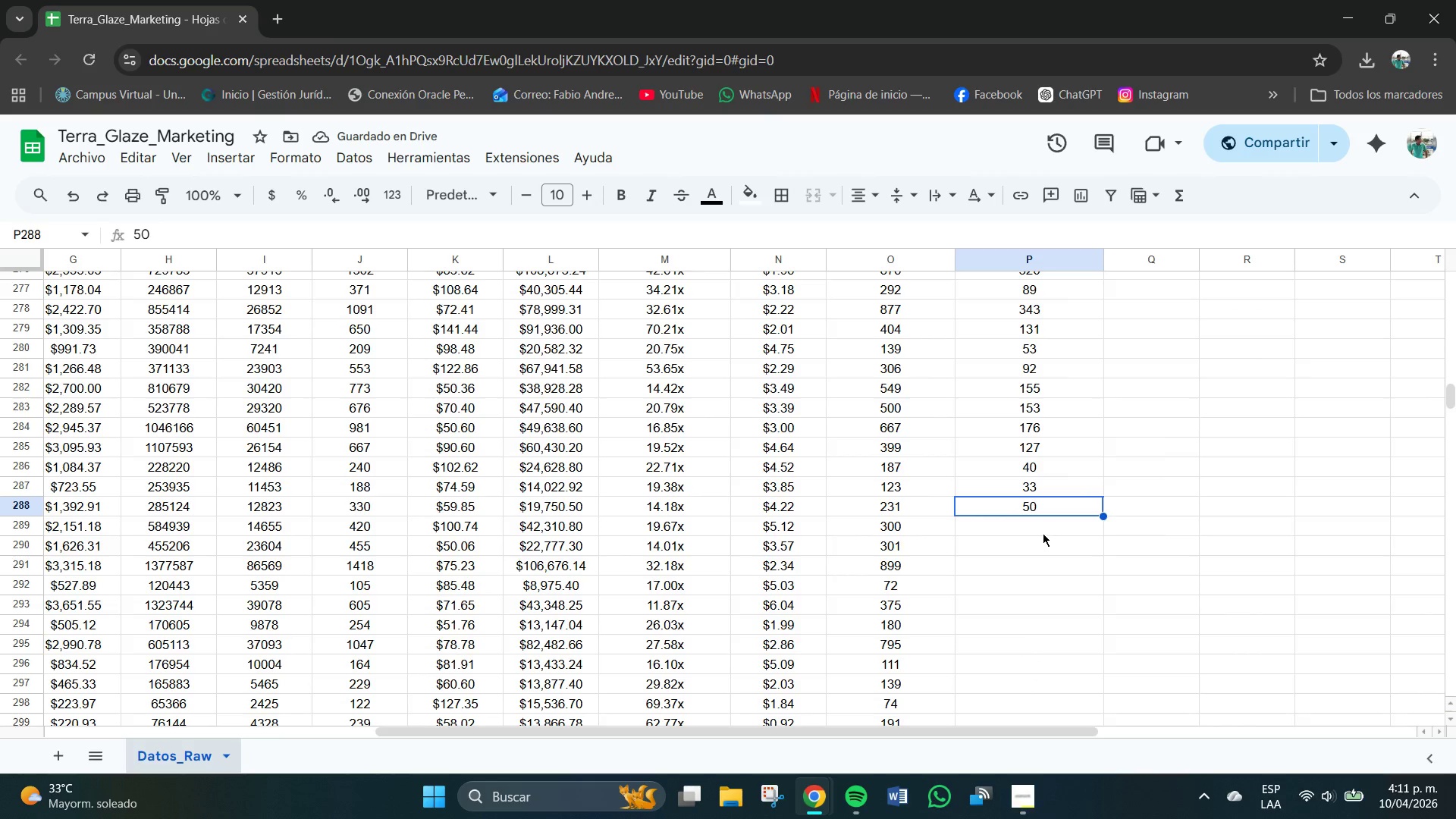 
left_click([1032, 526])
 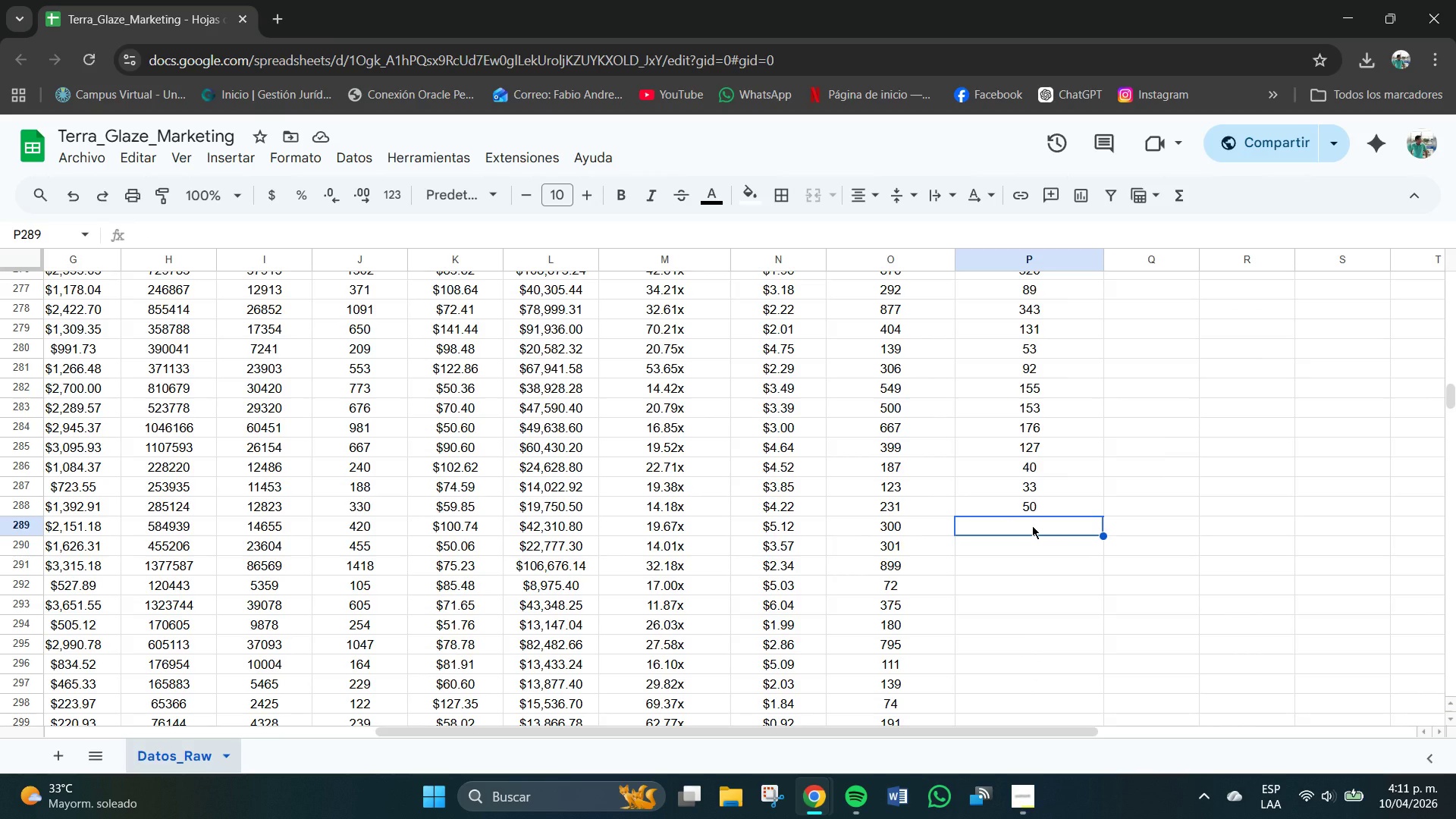 
wait(9.25)
 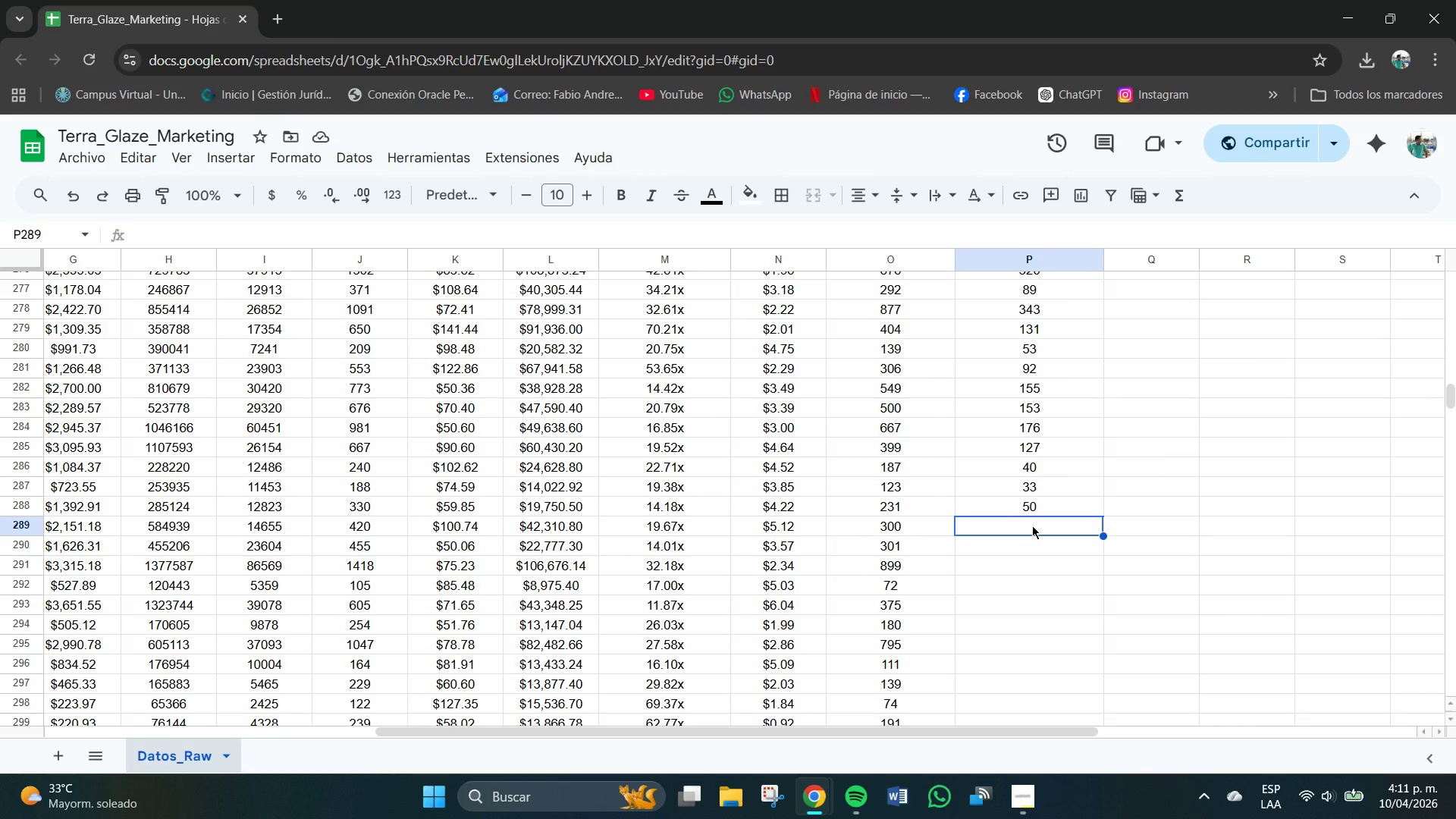 
key(Numpad9)
 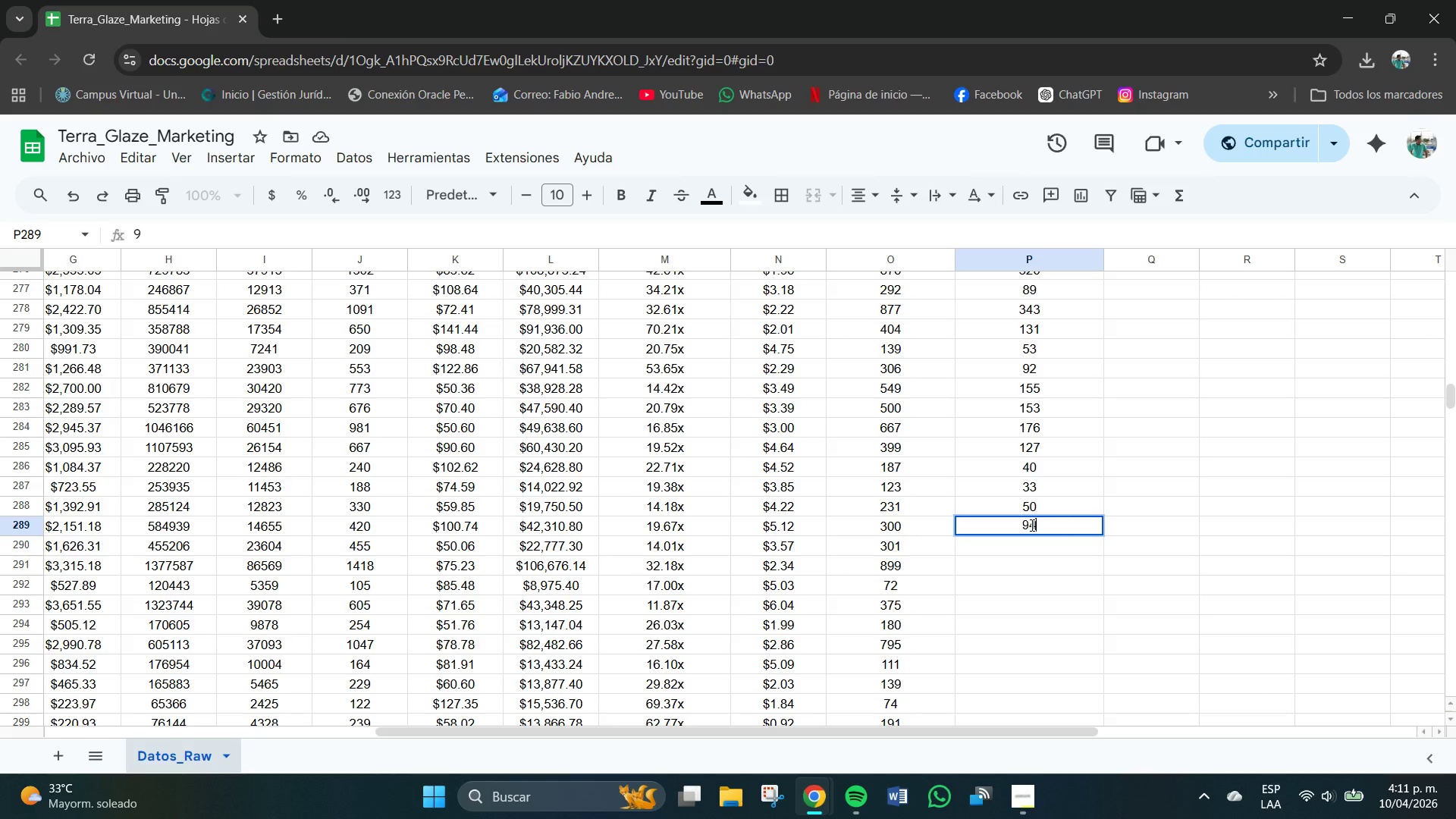 
key(Numpad4)
 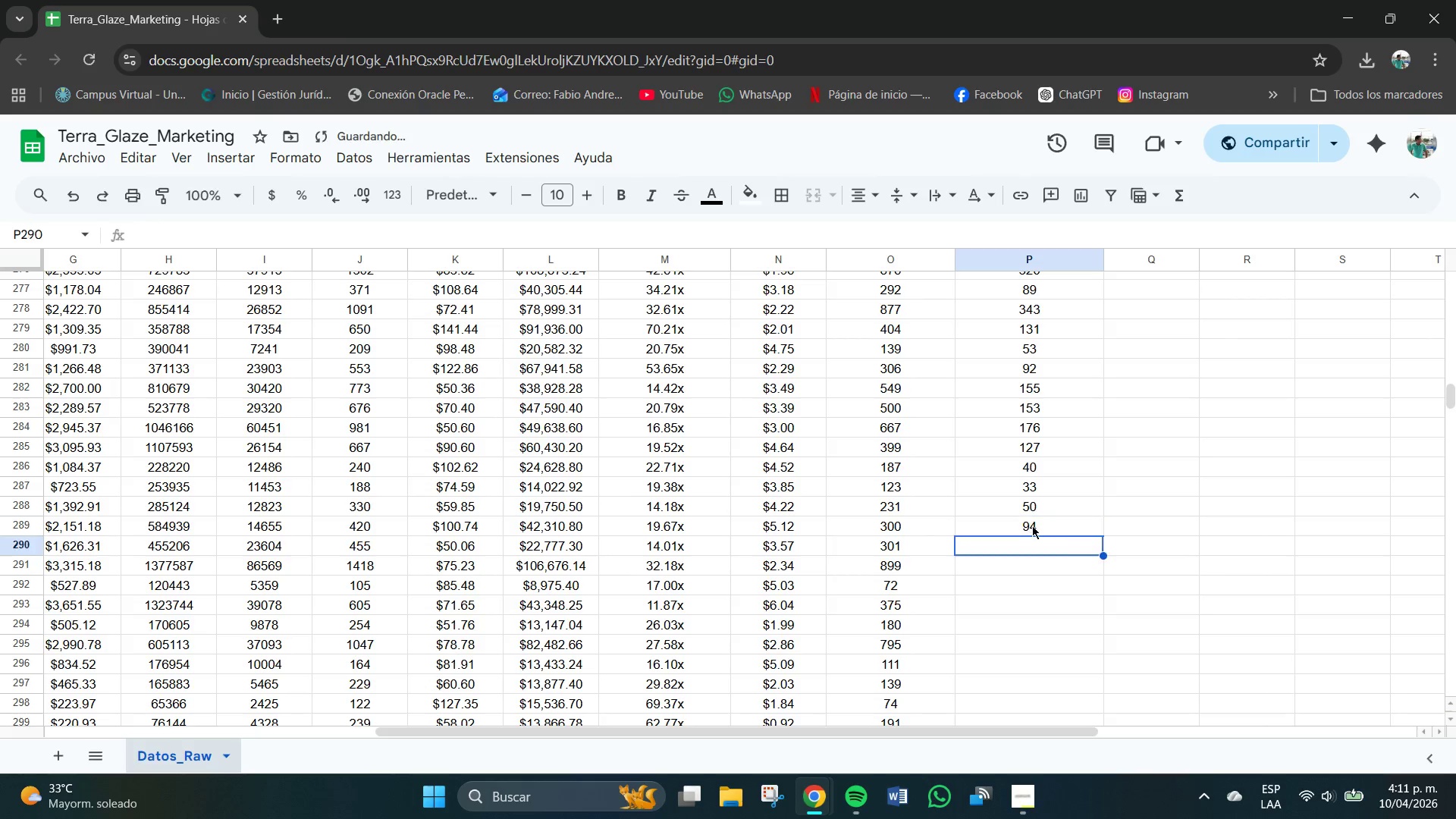 
key(NumpadEnter)